 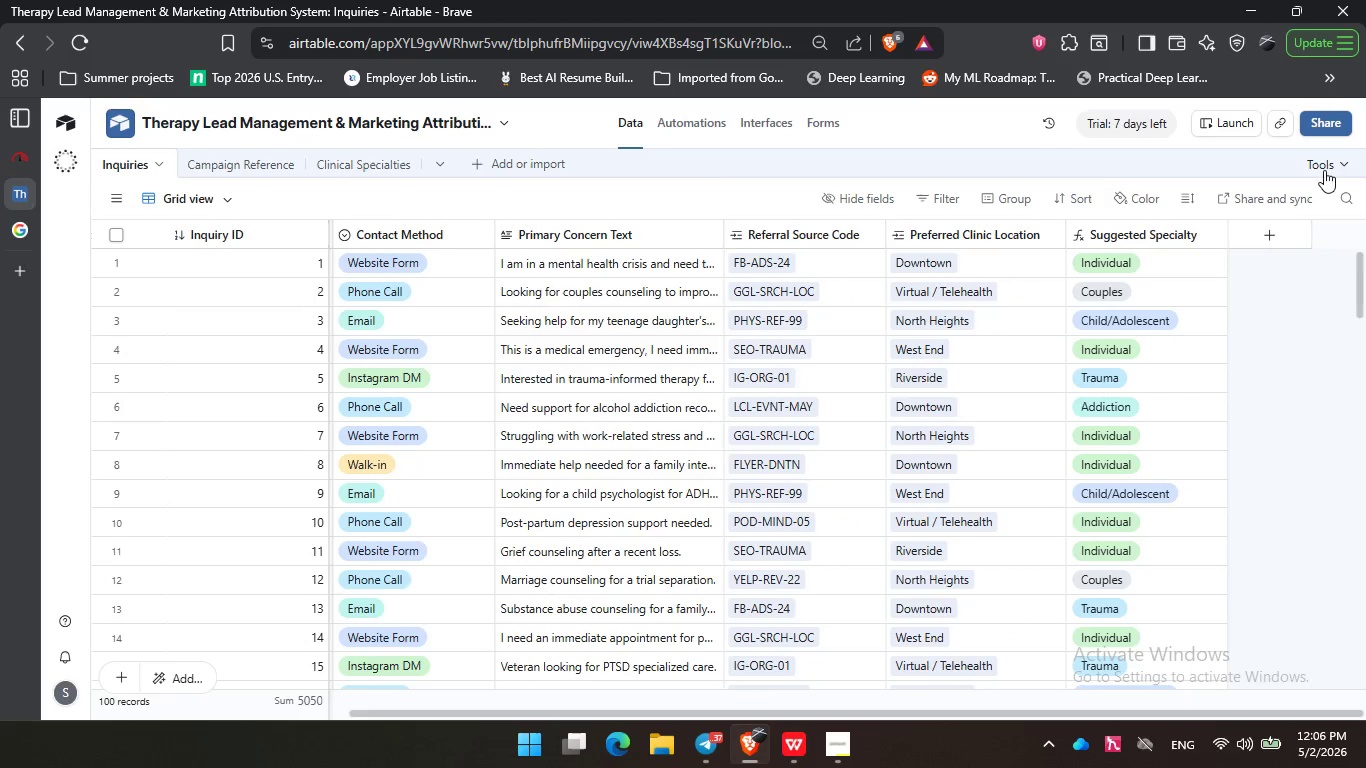 
left_click([1301, 229])
 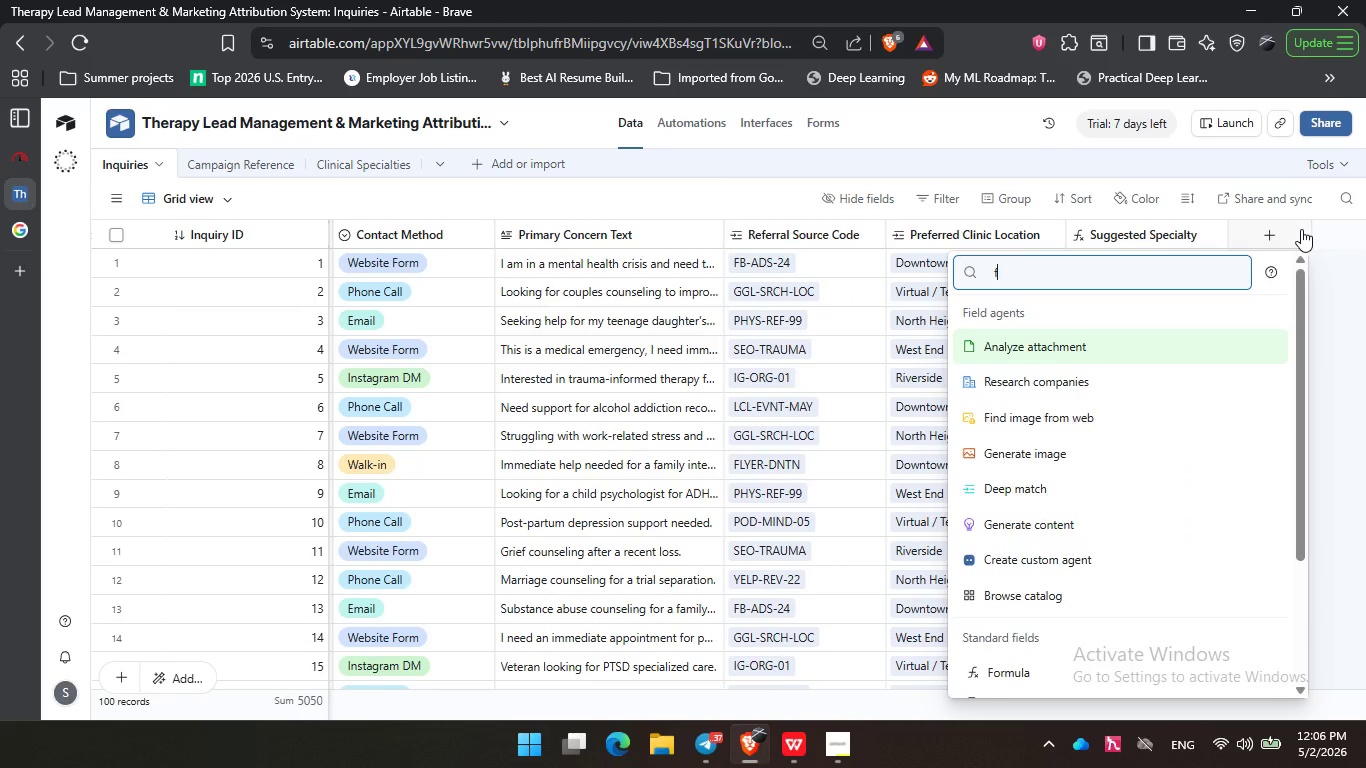 
type(for)
 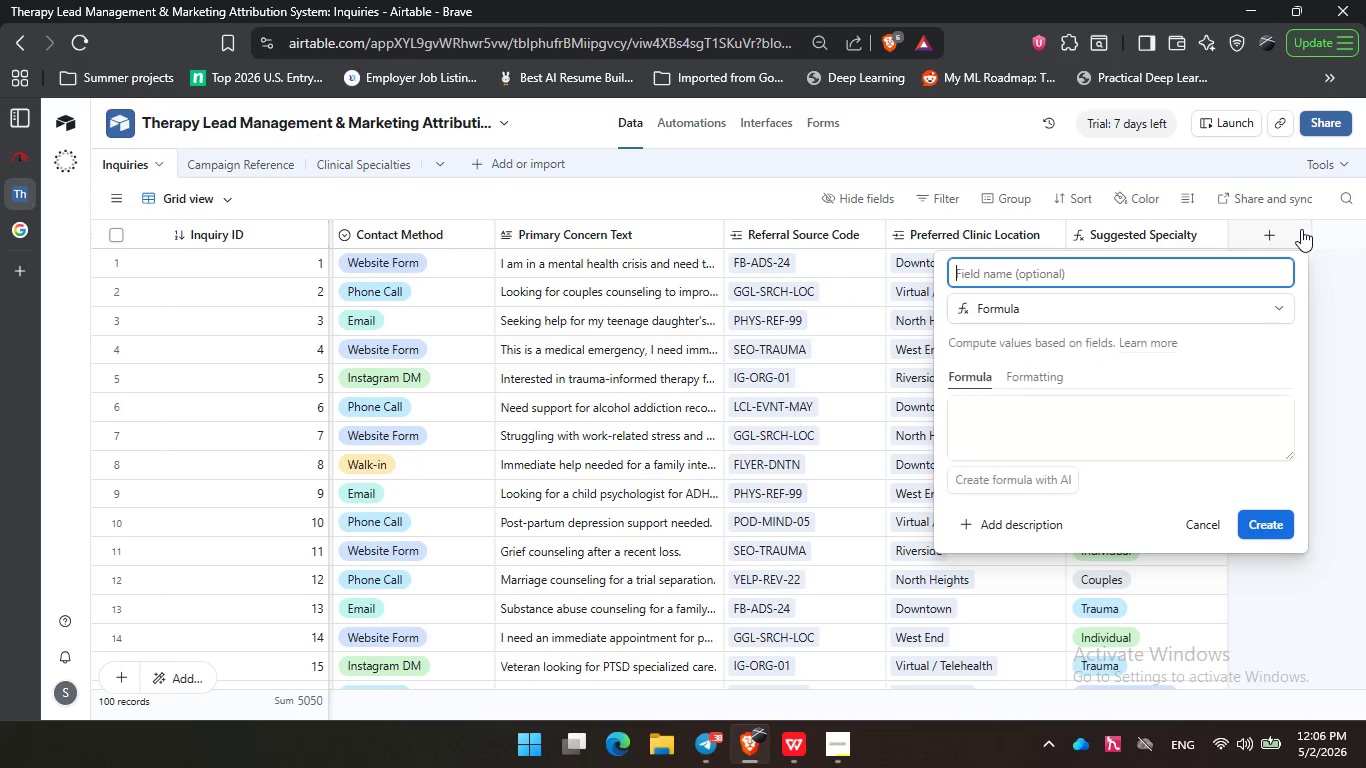 
key(Enter)
 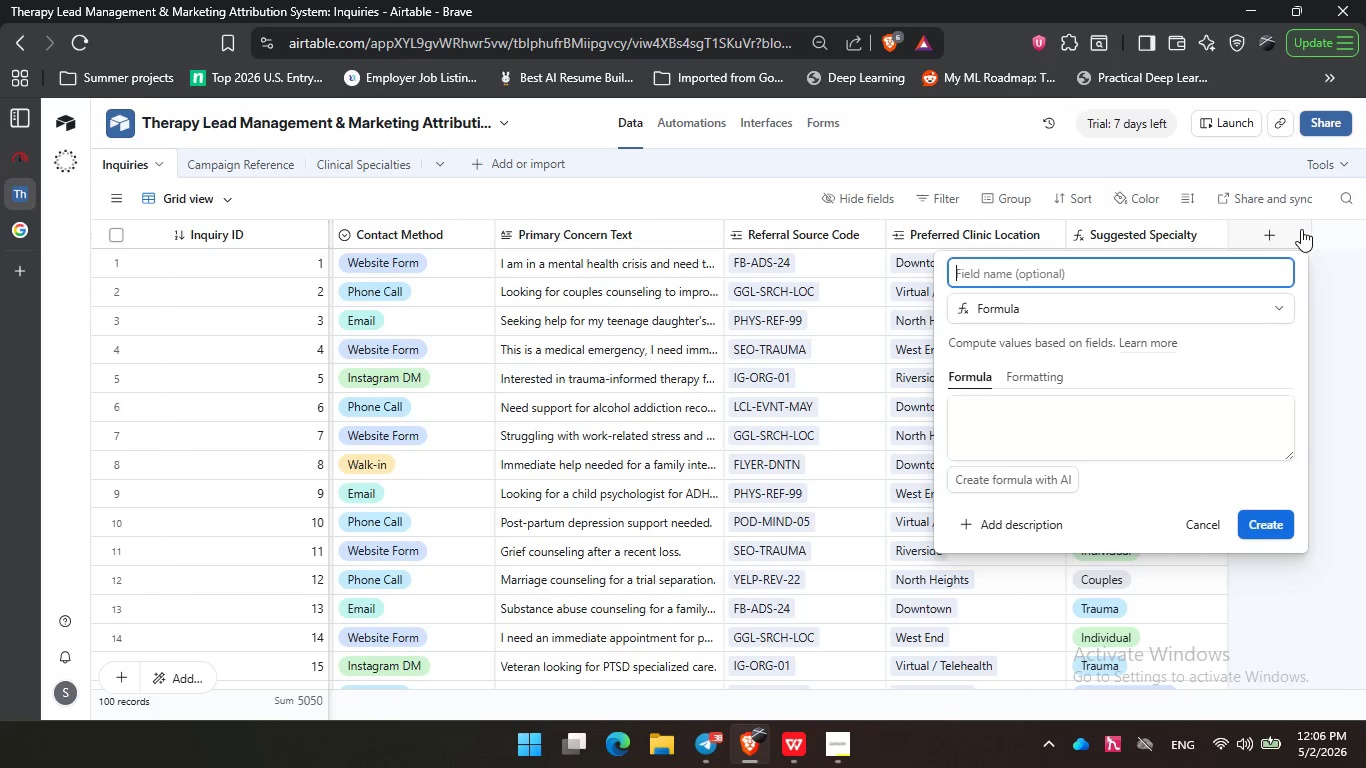 
wait(7.16)
 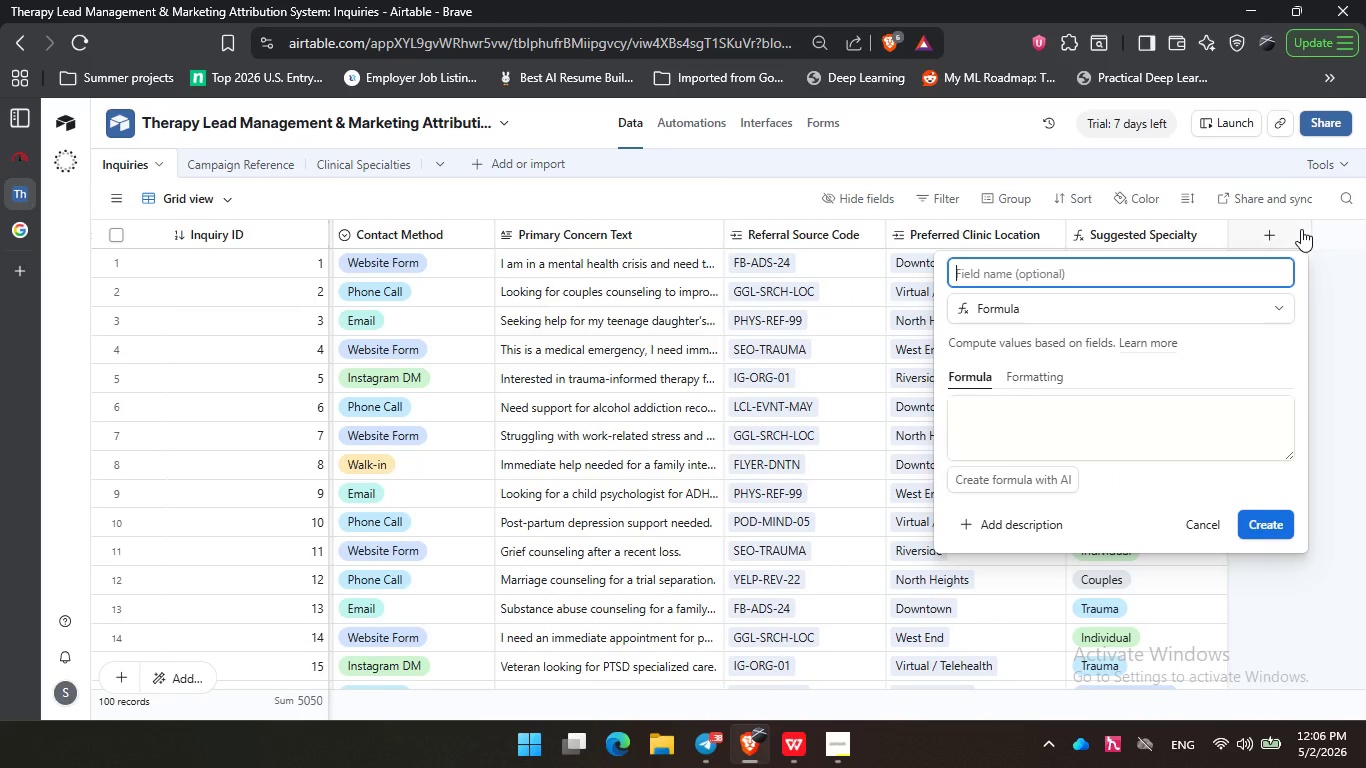 
type(Follow-up Priority)
 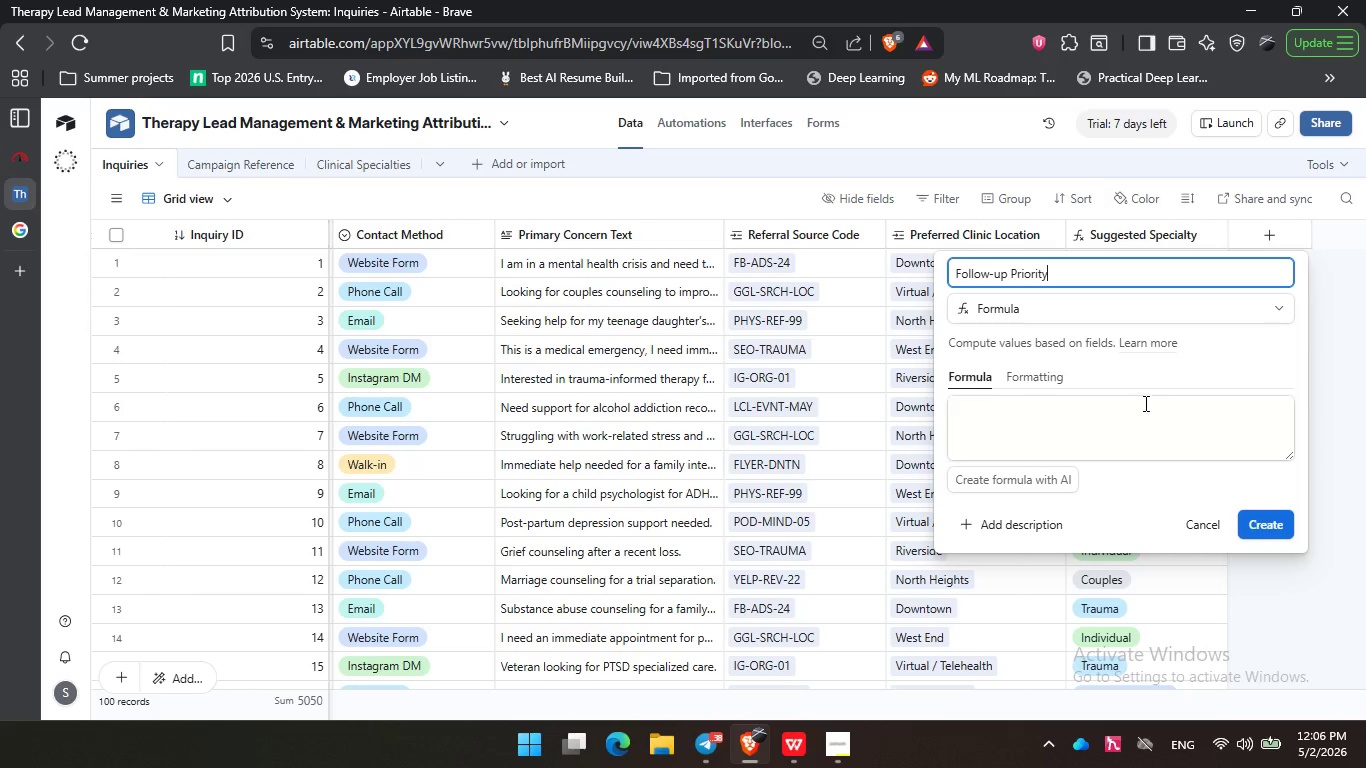 
left_click_drag(start_coordinate=[1144, 403], to_coordinate=[1144, 415])
 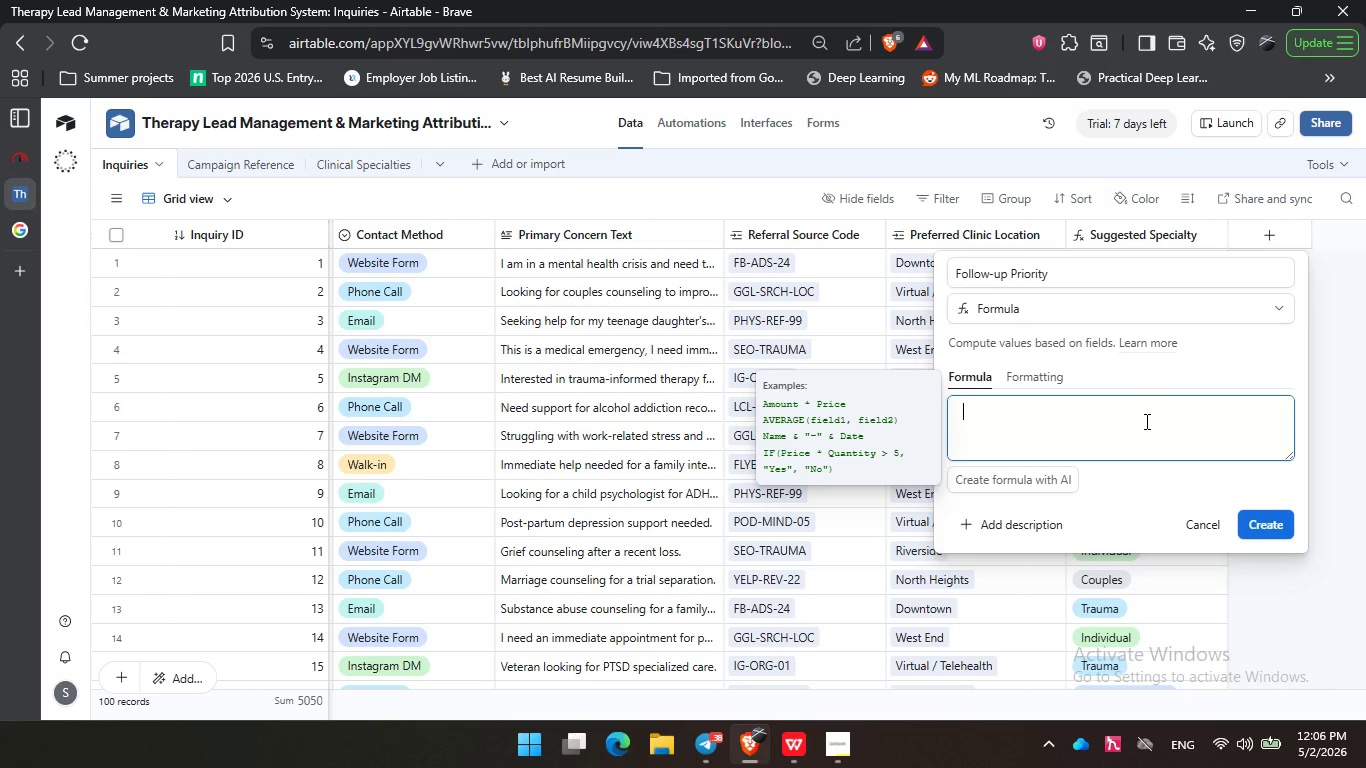 
type(if)
 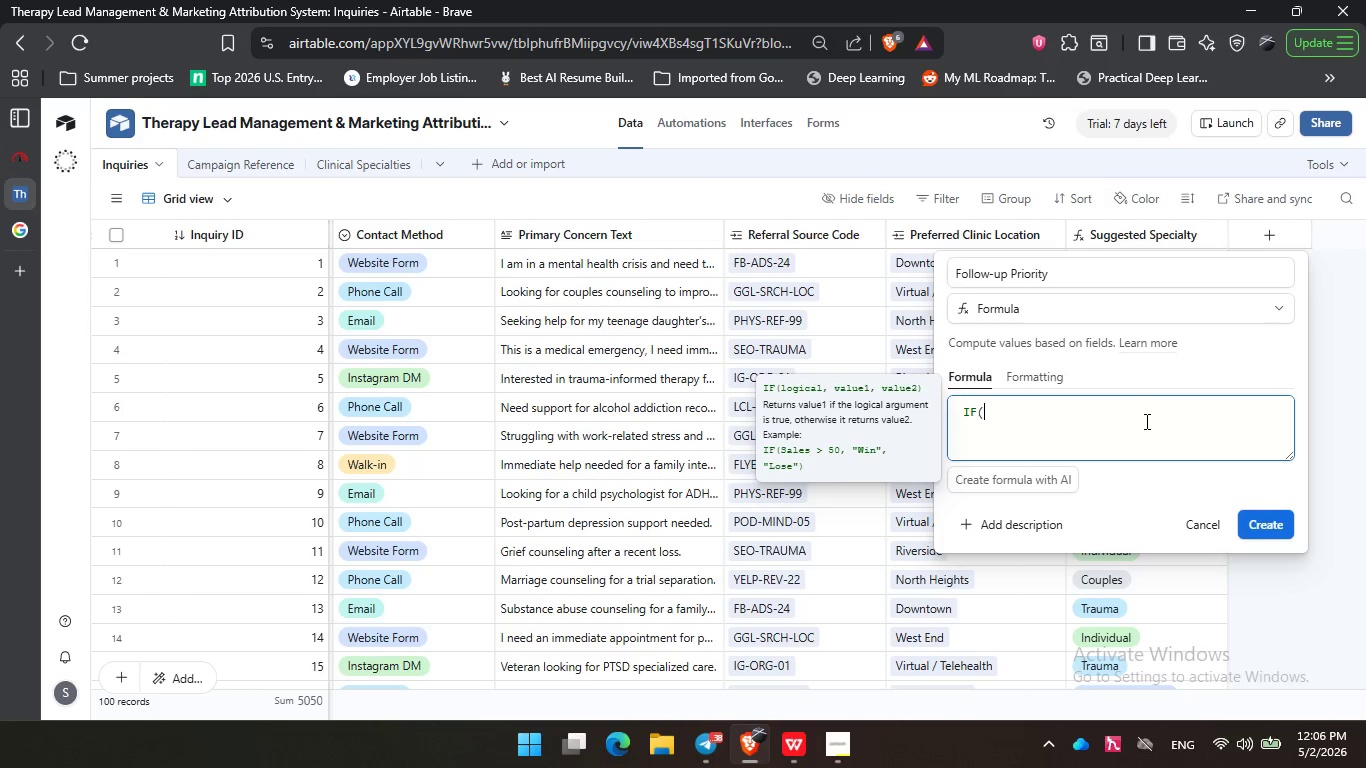 
key(Enter)
 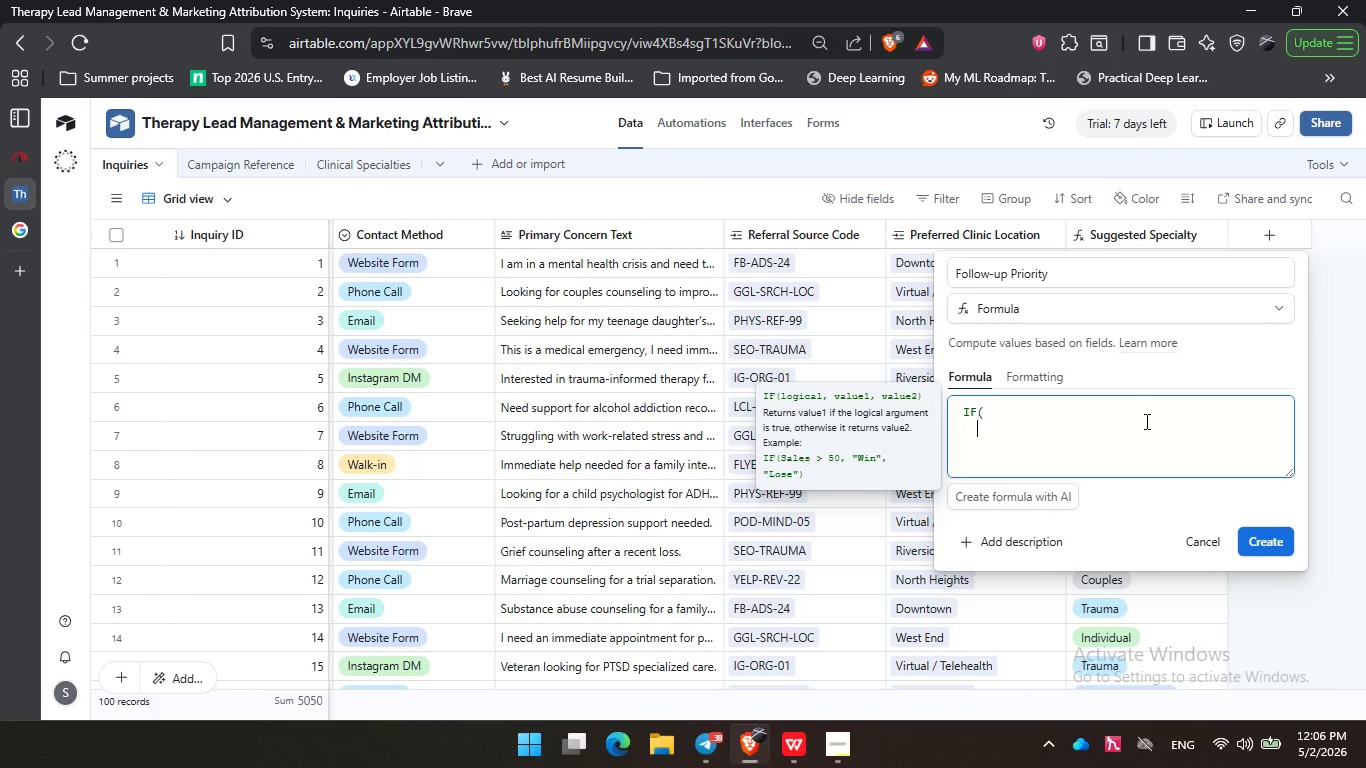 
key(Enter)
 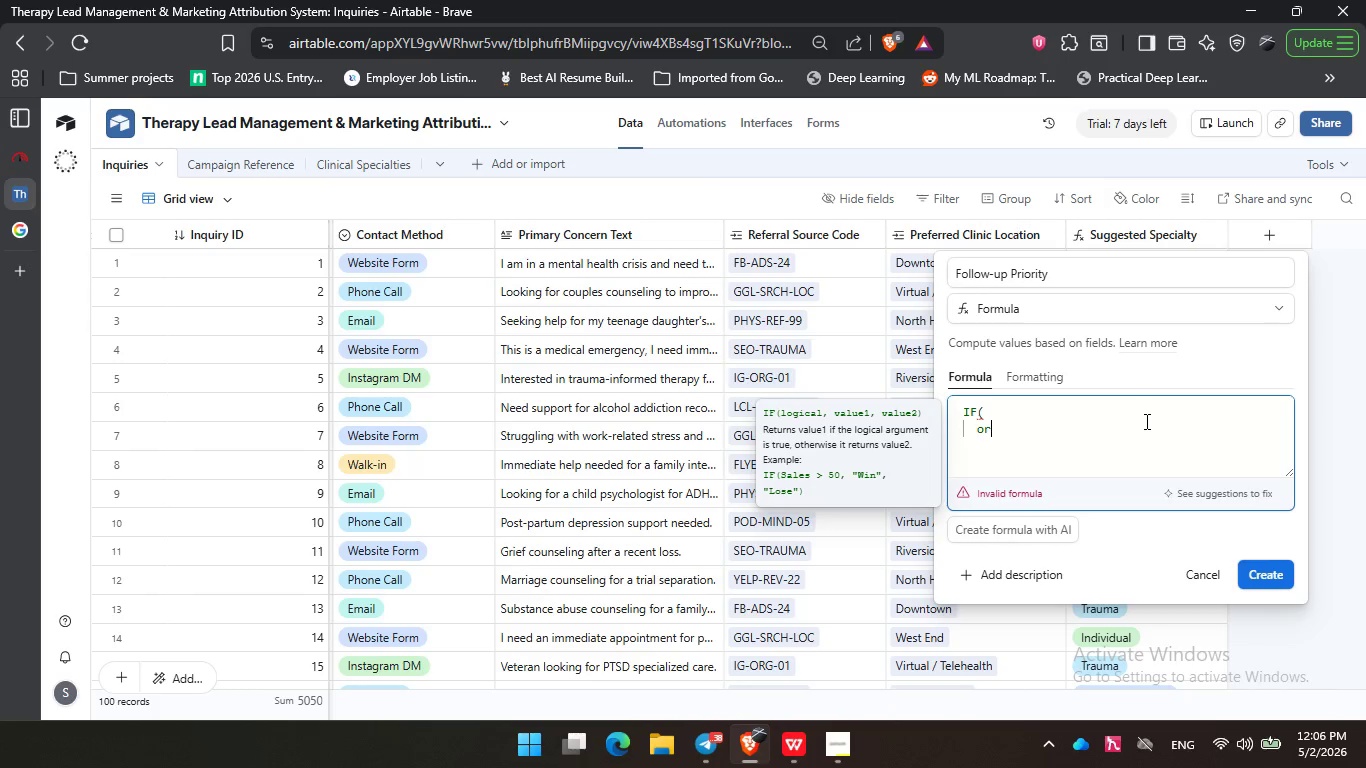 
type(or)
 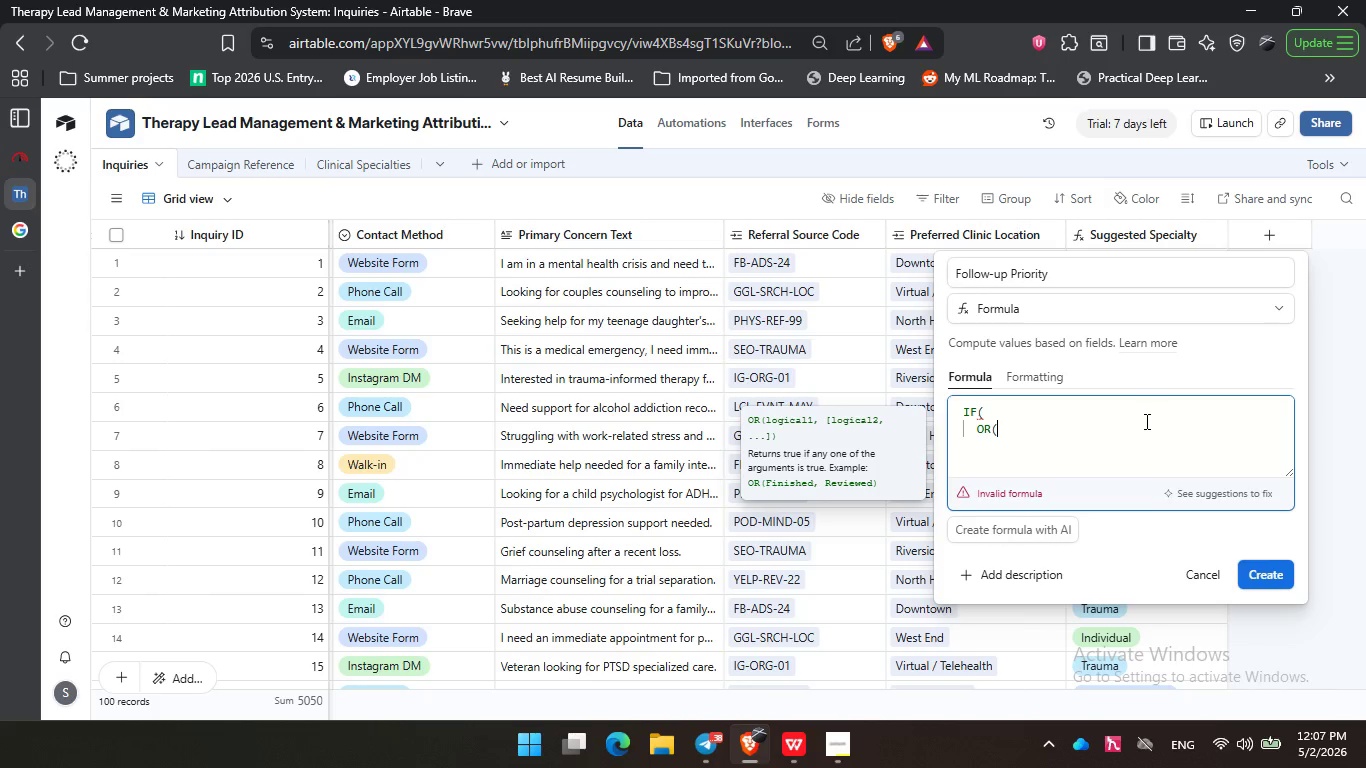 
key(Enter)
 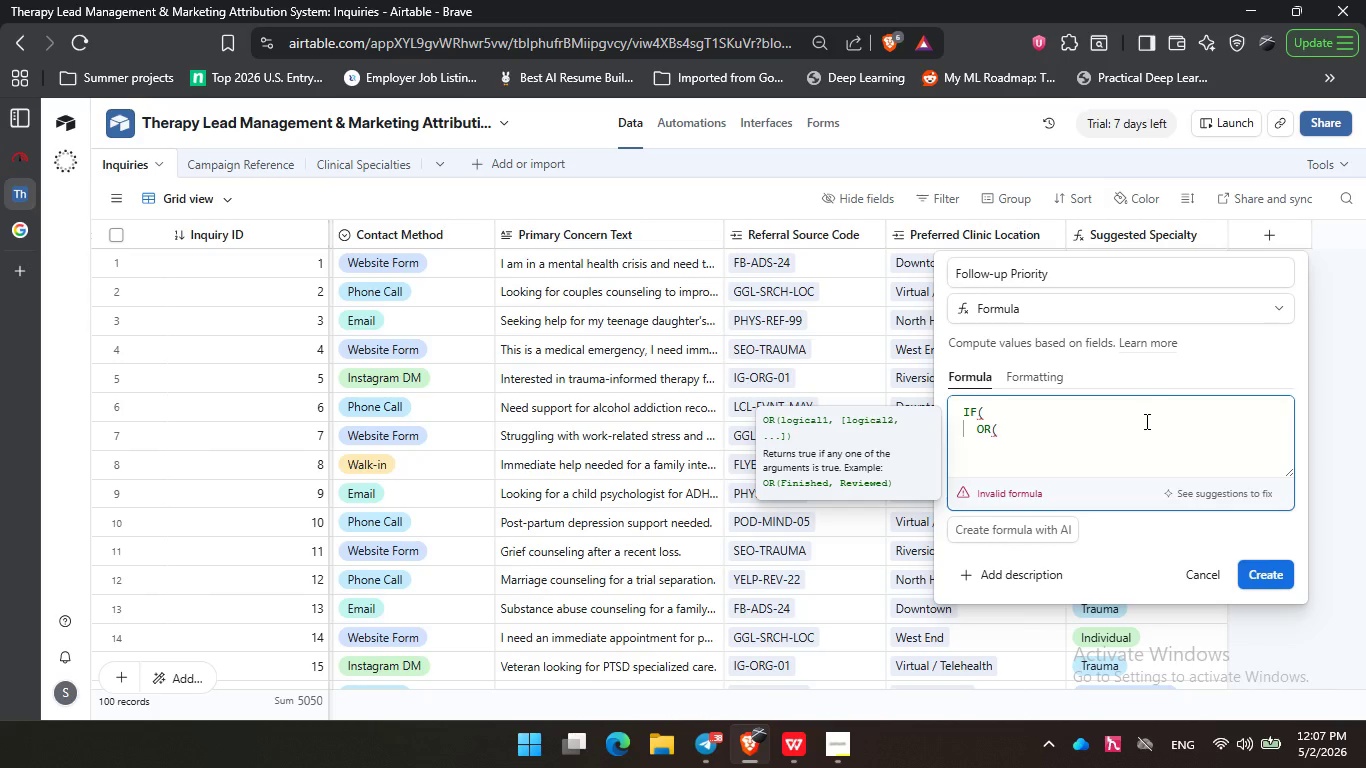 
key(Enter)
 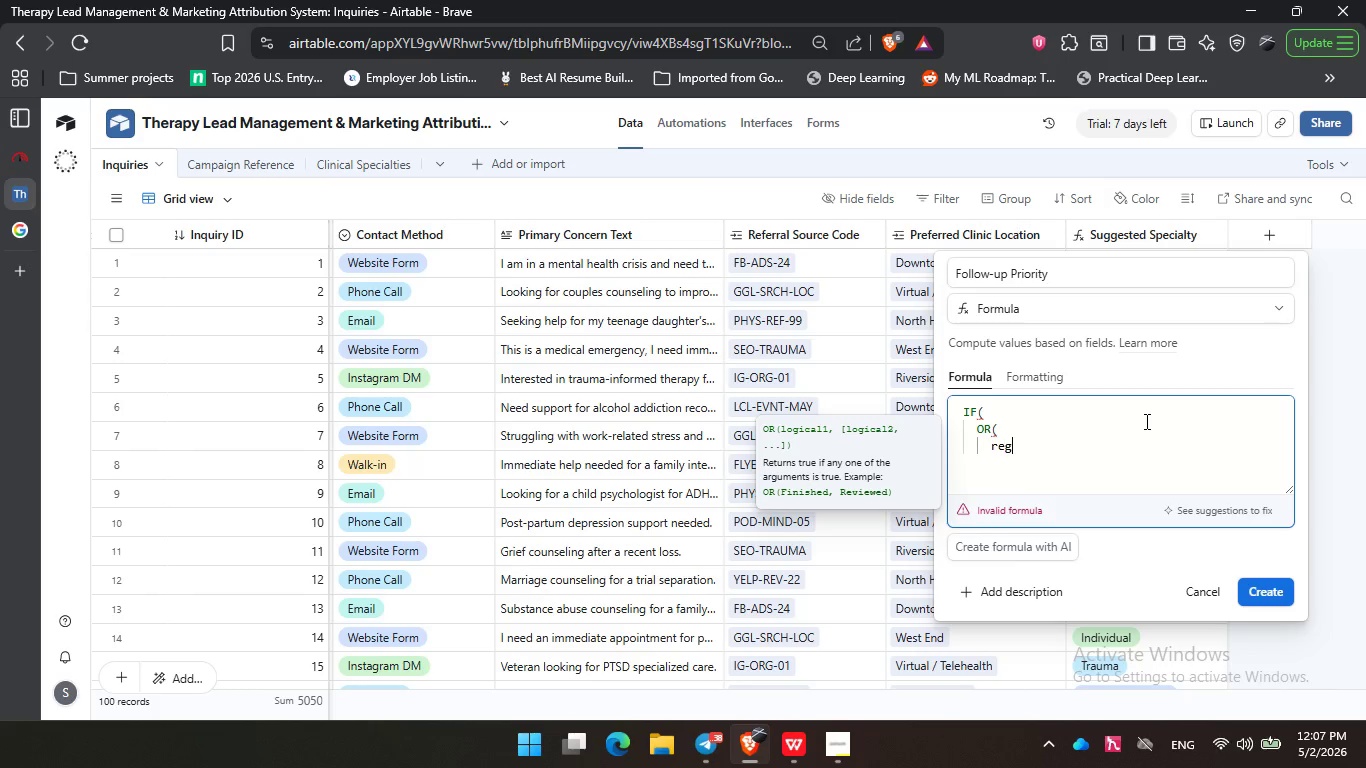 
type(reg)
 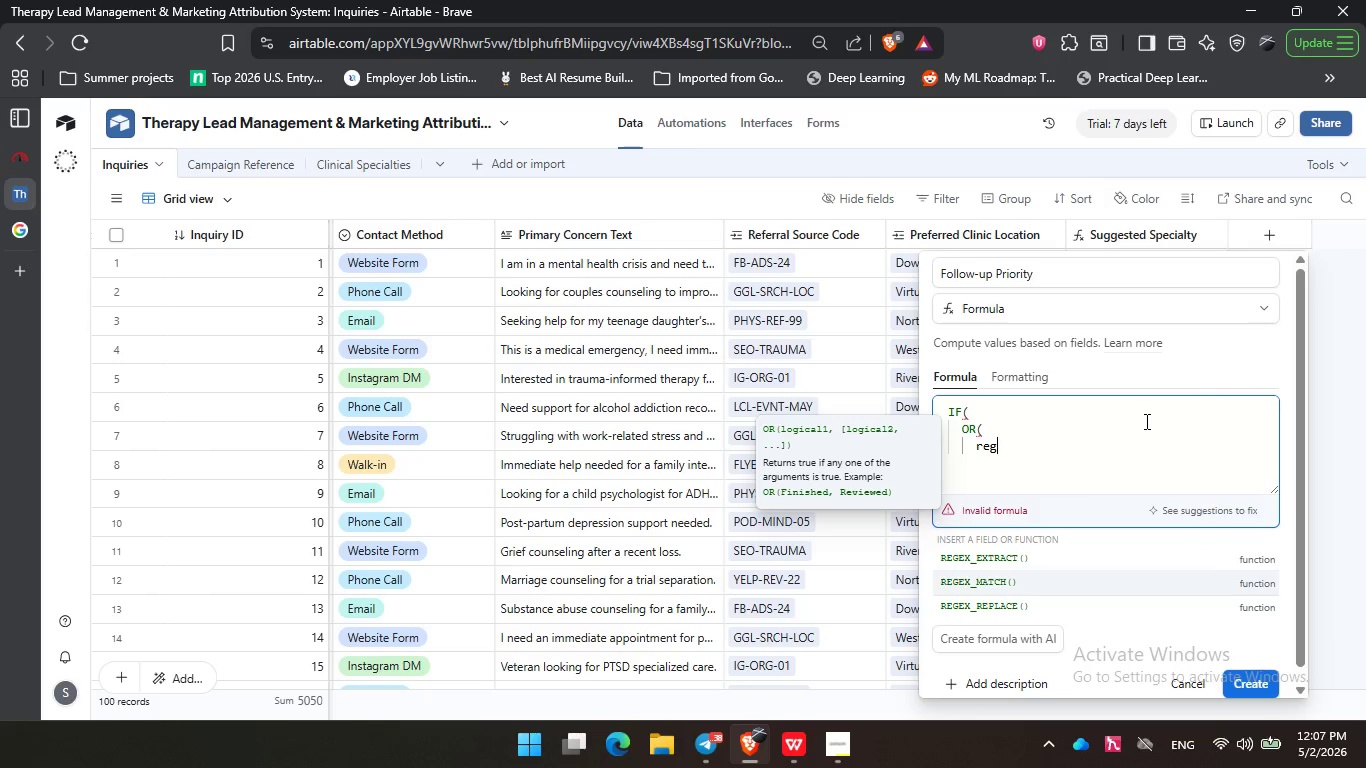 
key(ArrowDown)
 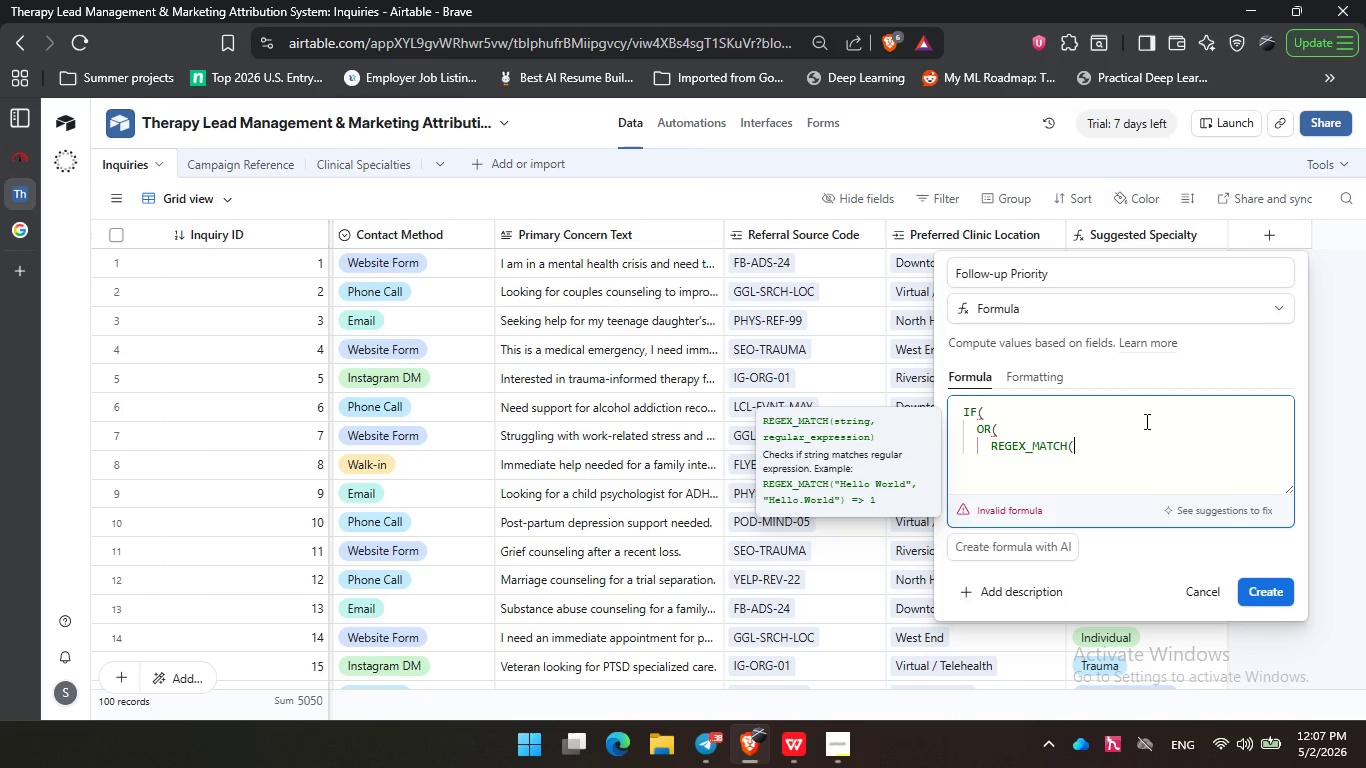 
key(Enter)
 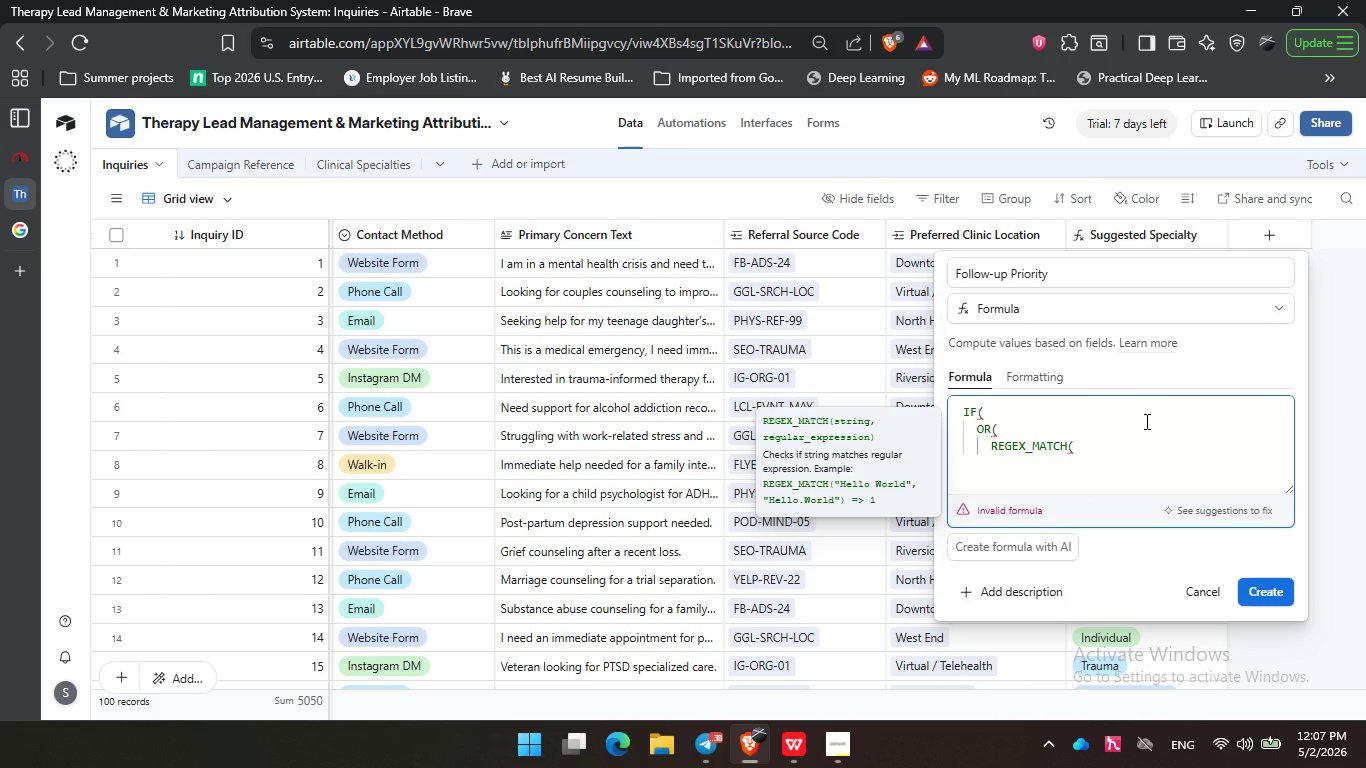 
type(pri)
 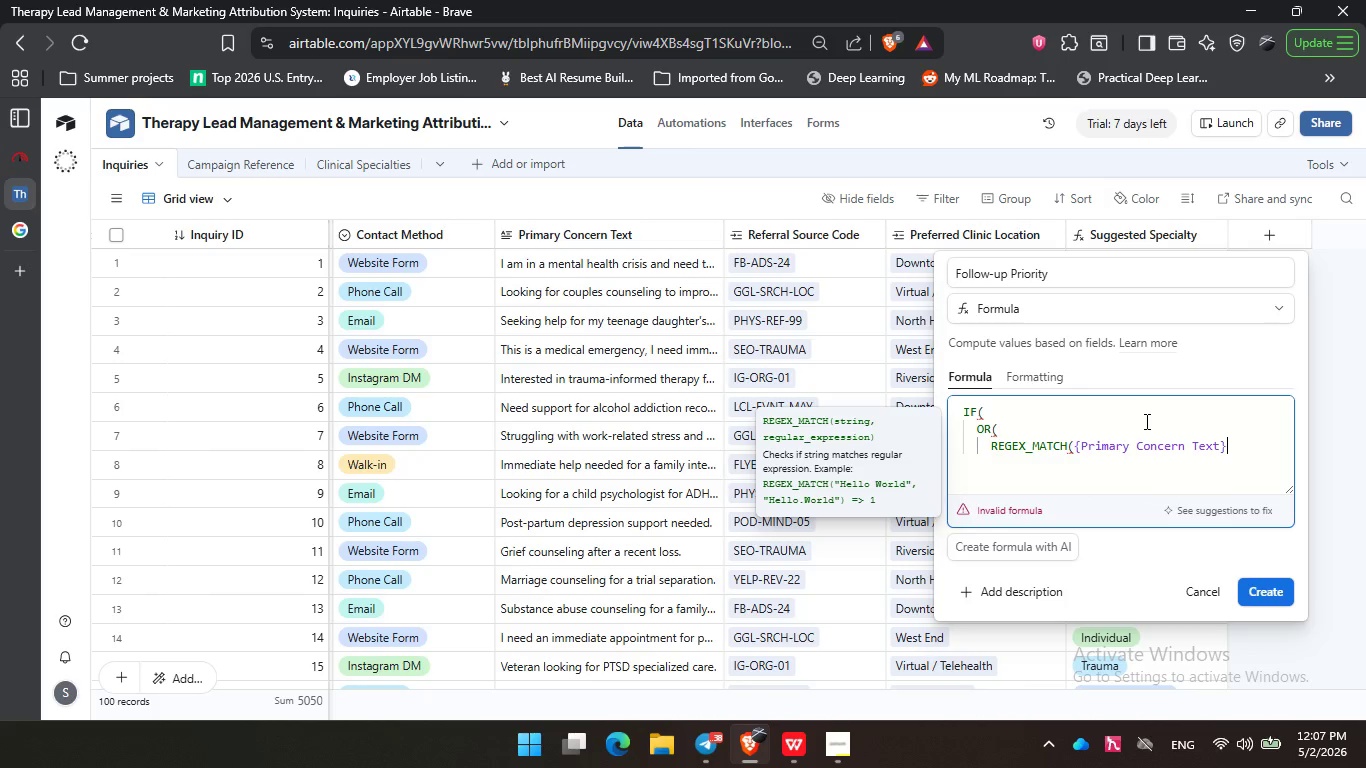 
key(Enter)
 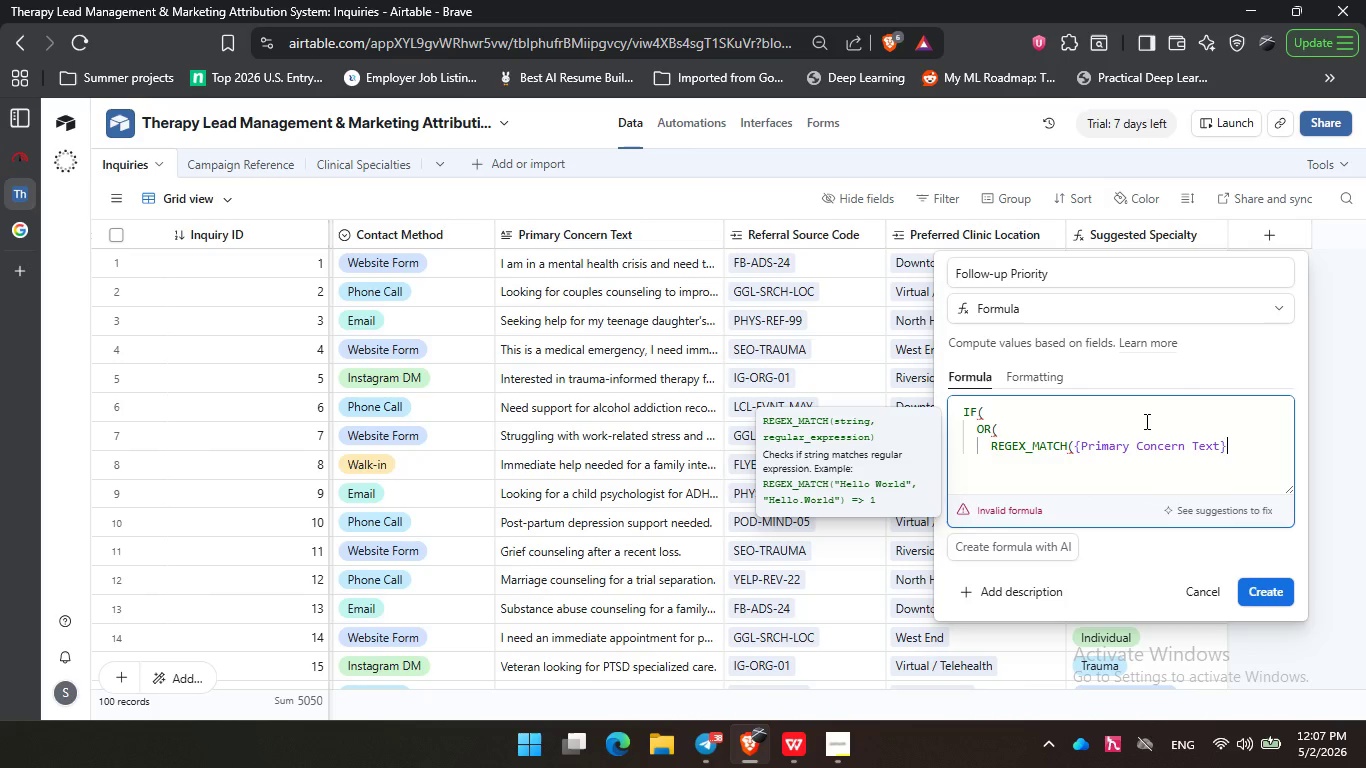 
hold_key(key=Backspace, duration=1.19)
 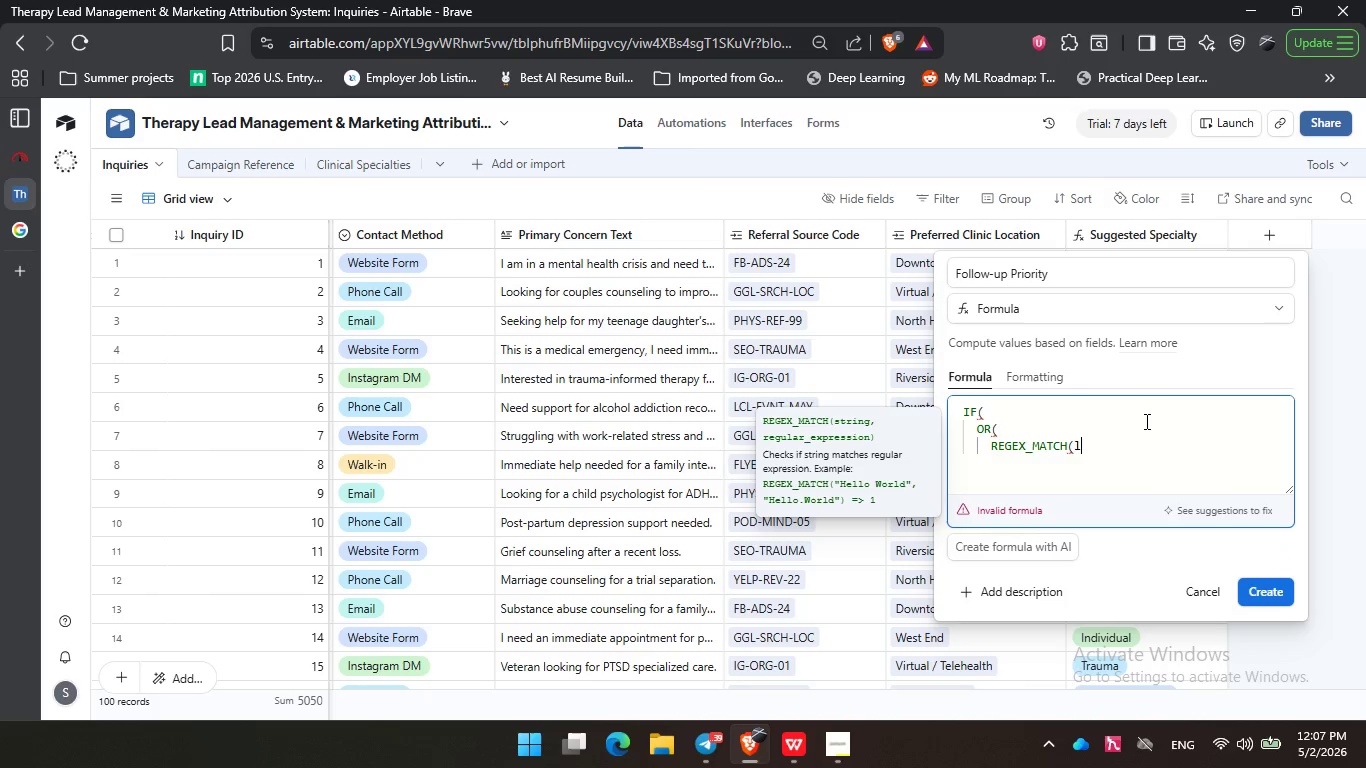 
type(low)
 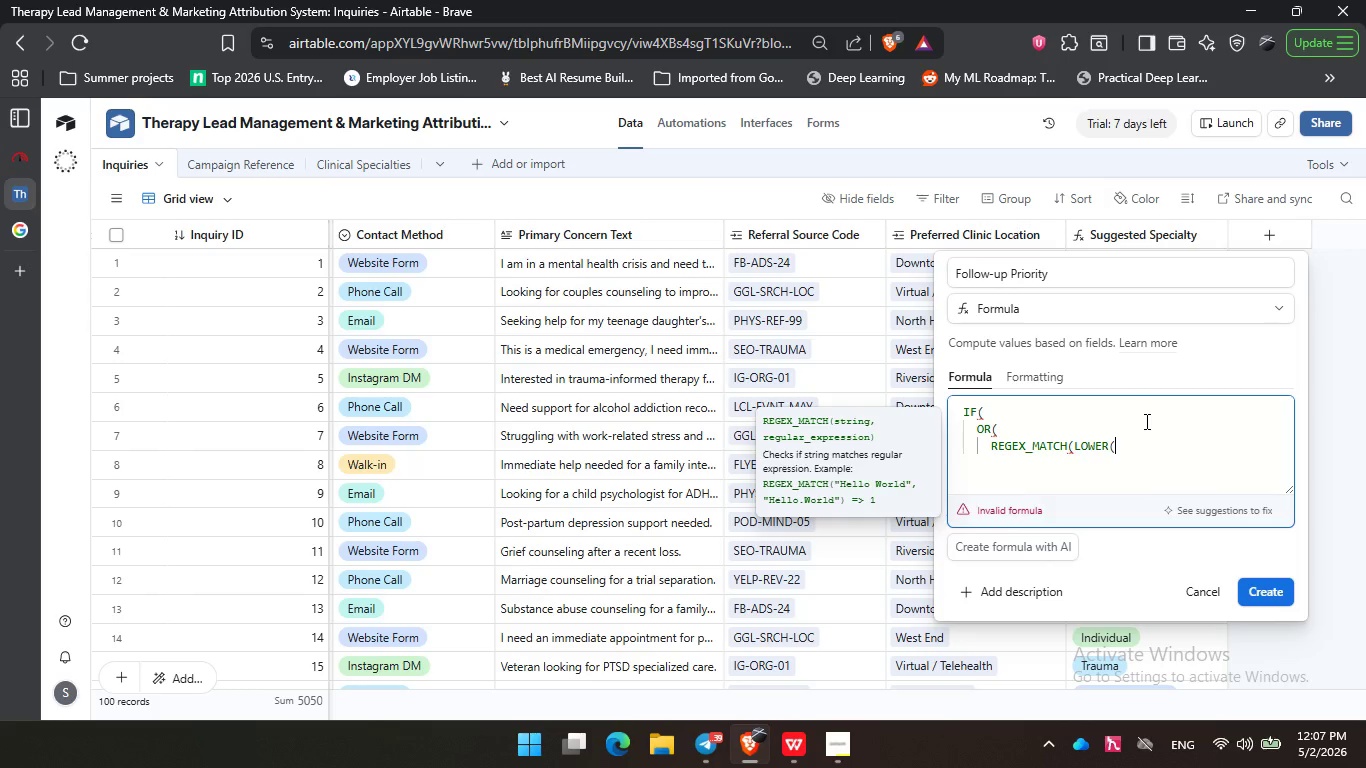 
key(Enter)
 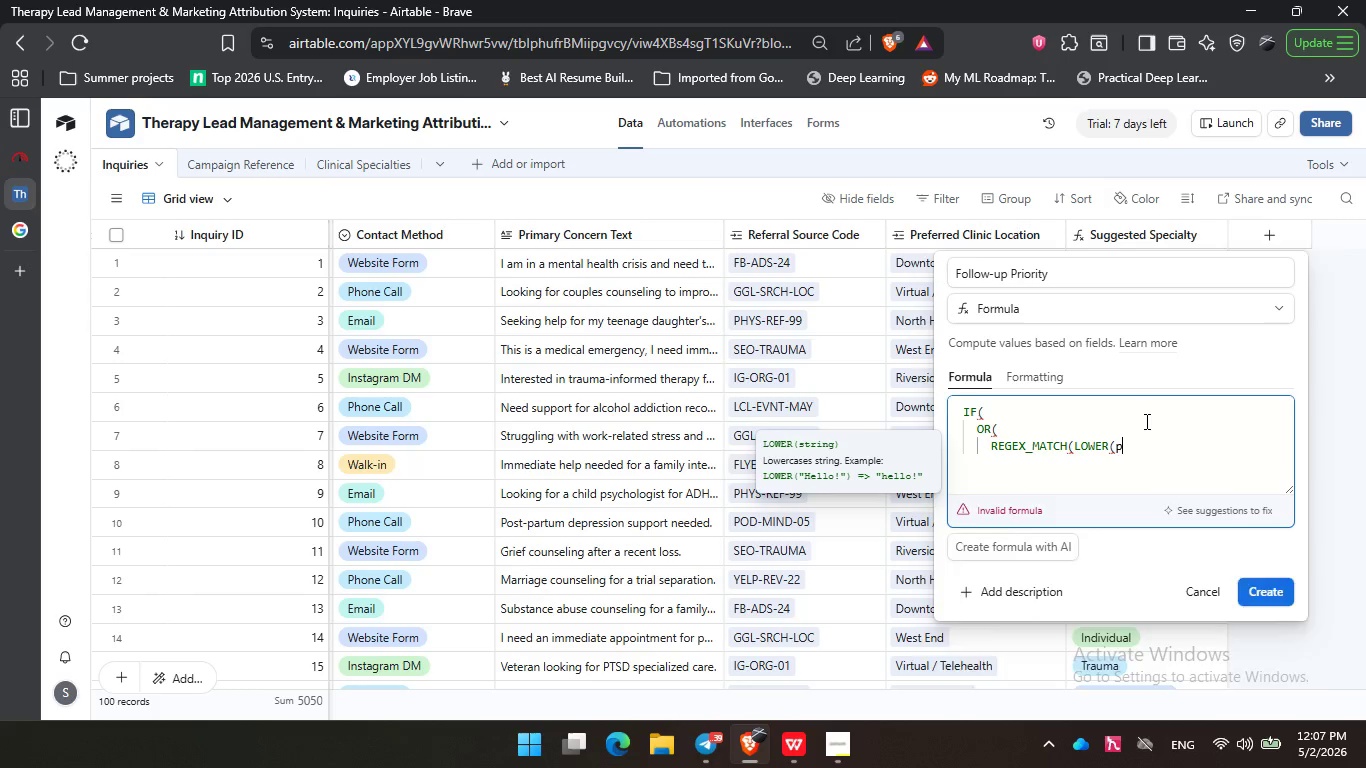 
type(pri)
 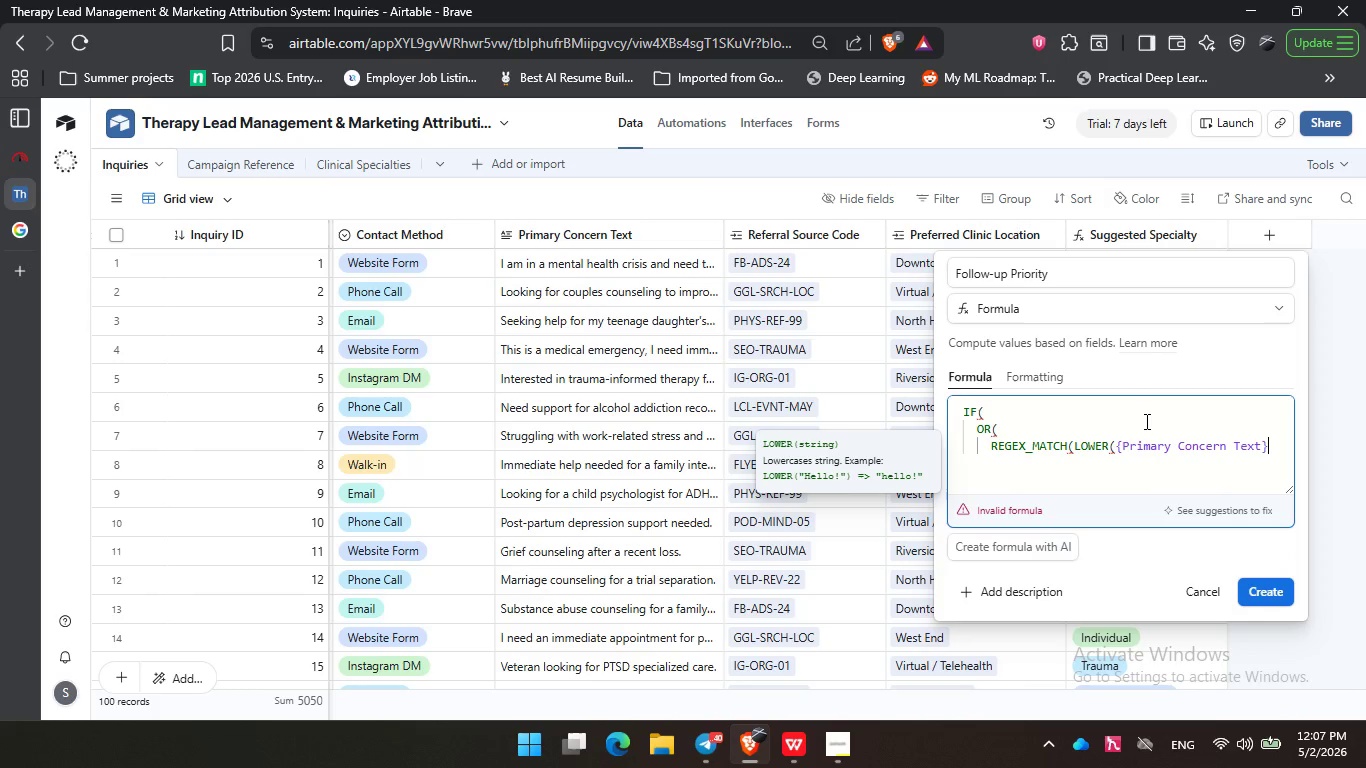 
key(Enter)
 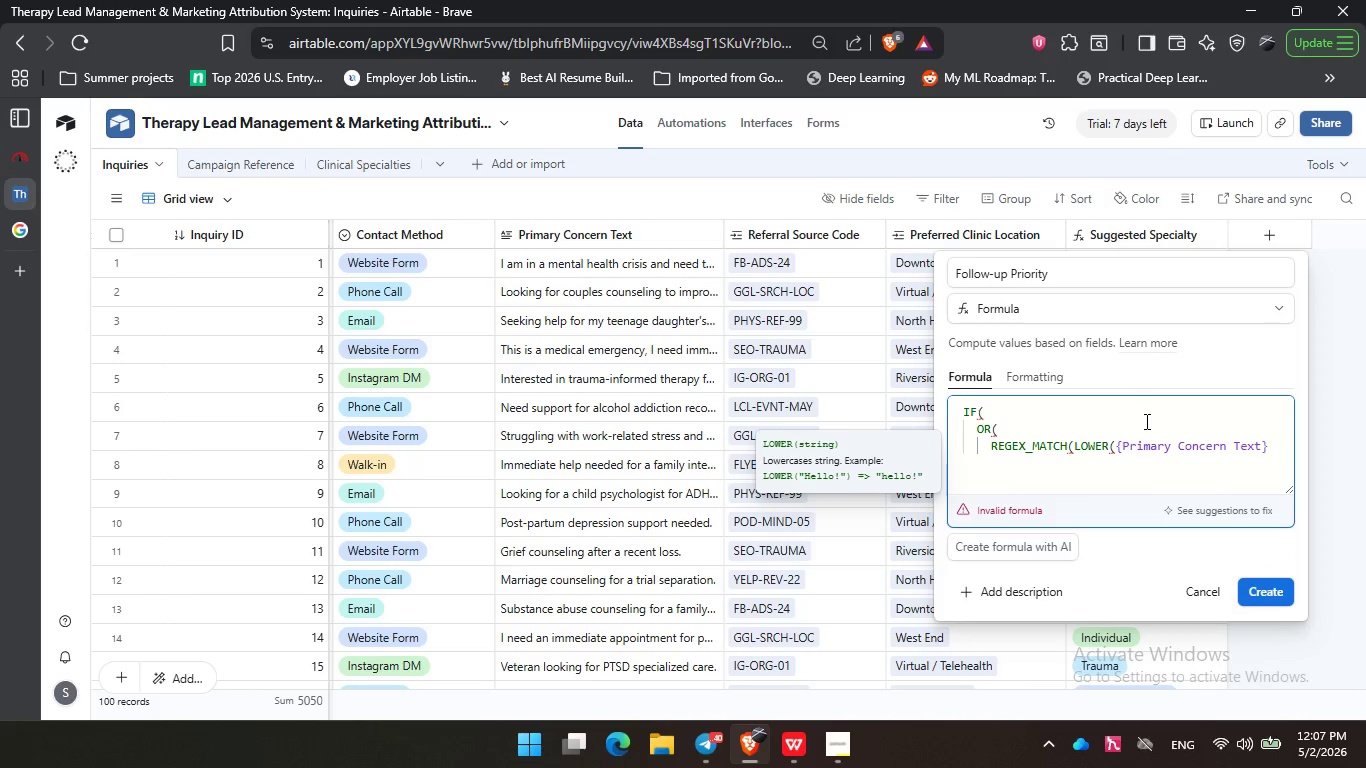 
type(), "crisis|emergency)
 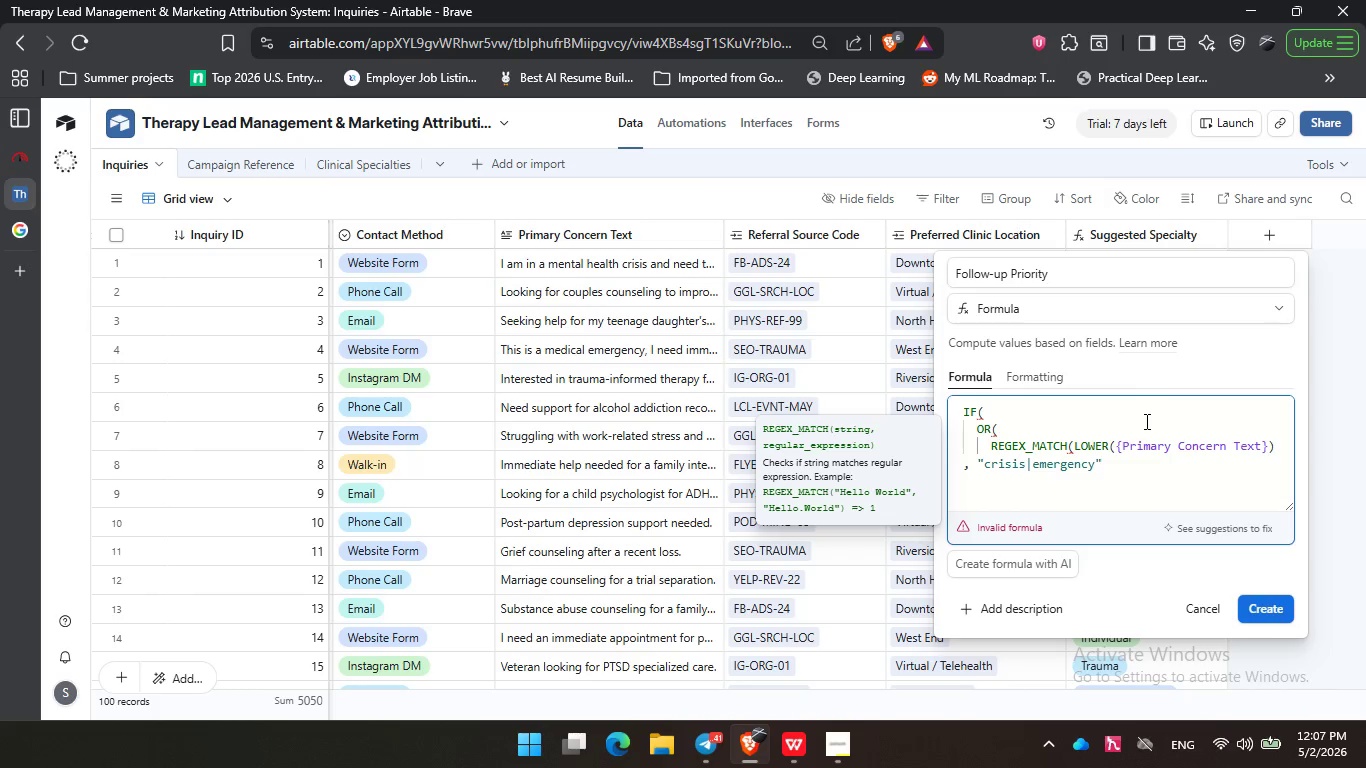 
wait(8.64)
 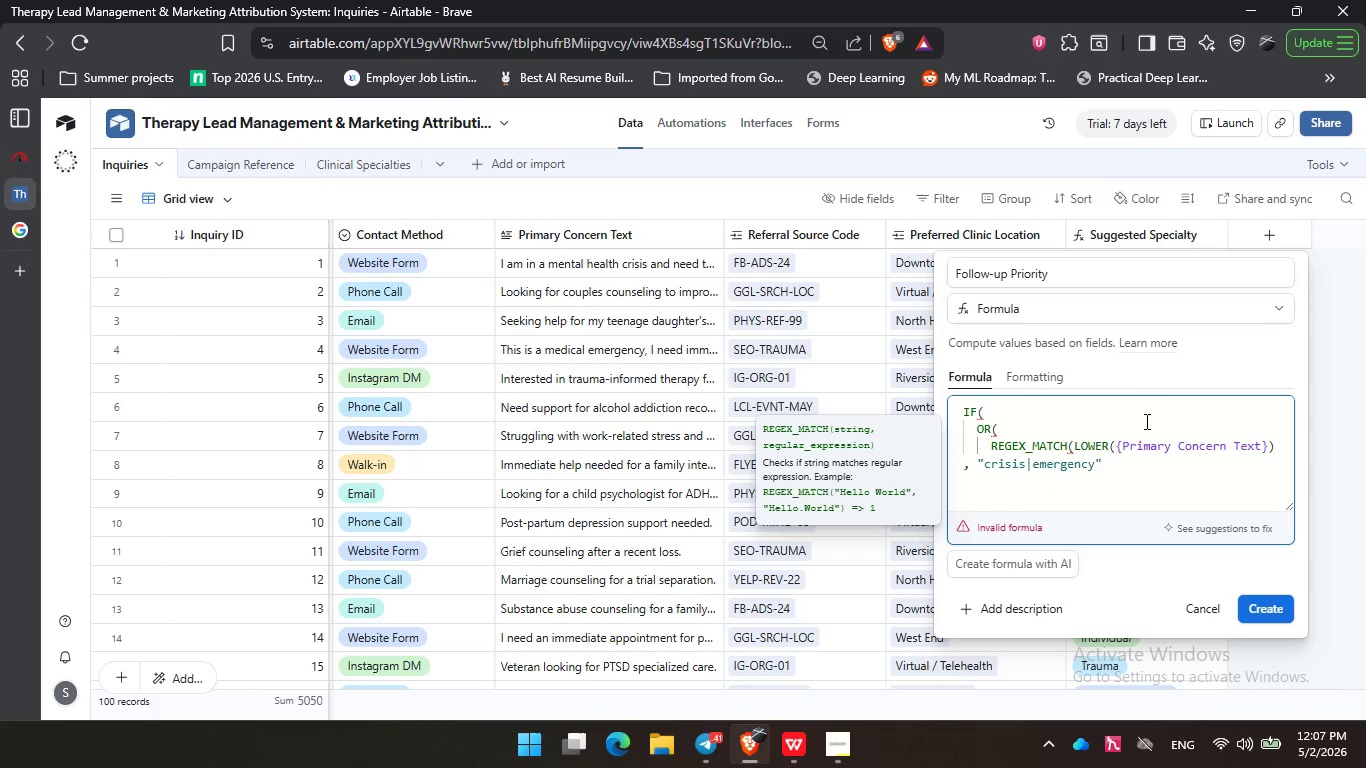 
type(|o)
key(Backspace)
type(immediate)
 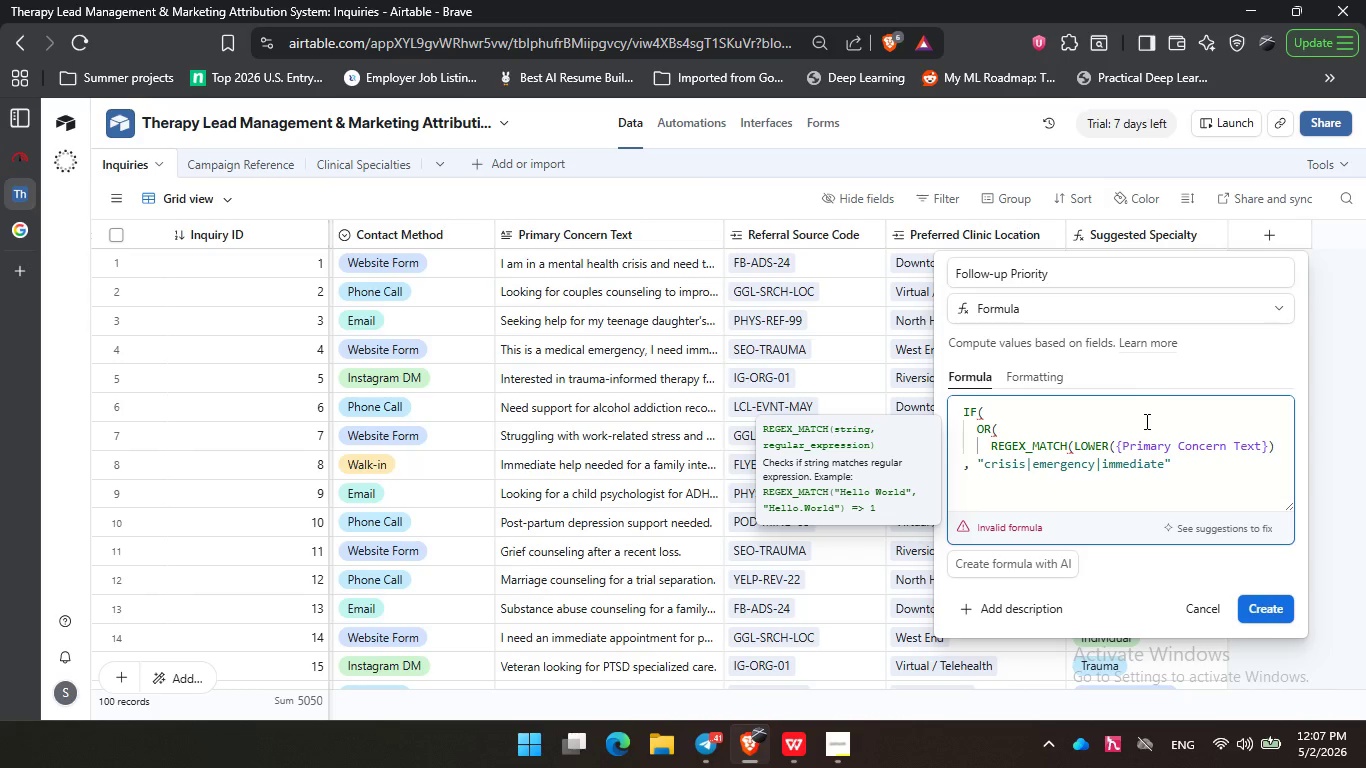 
key(ArrowRight)
 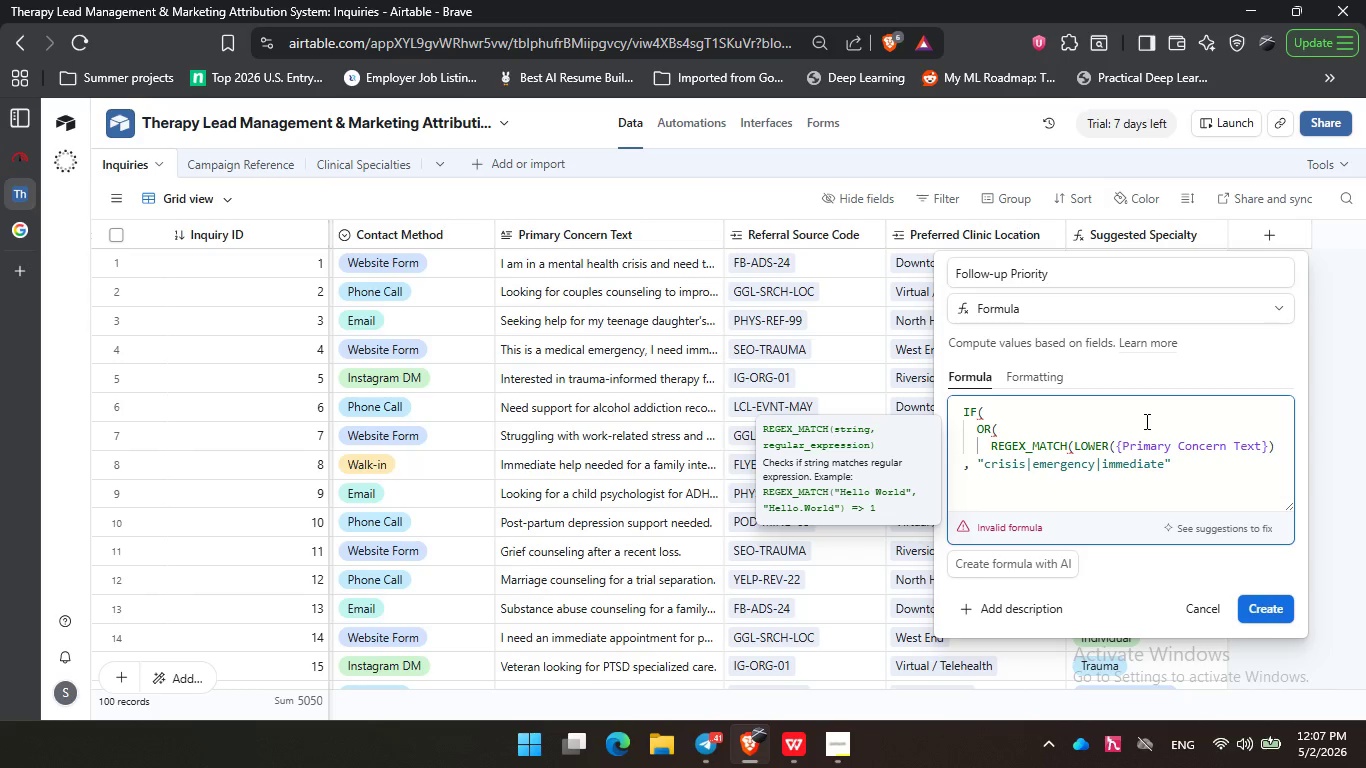 
key(Shift+0)
 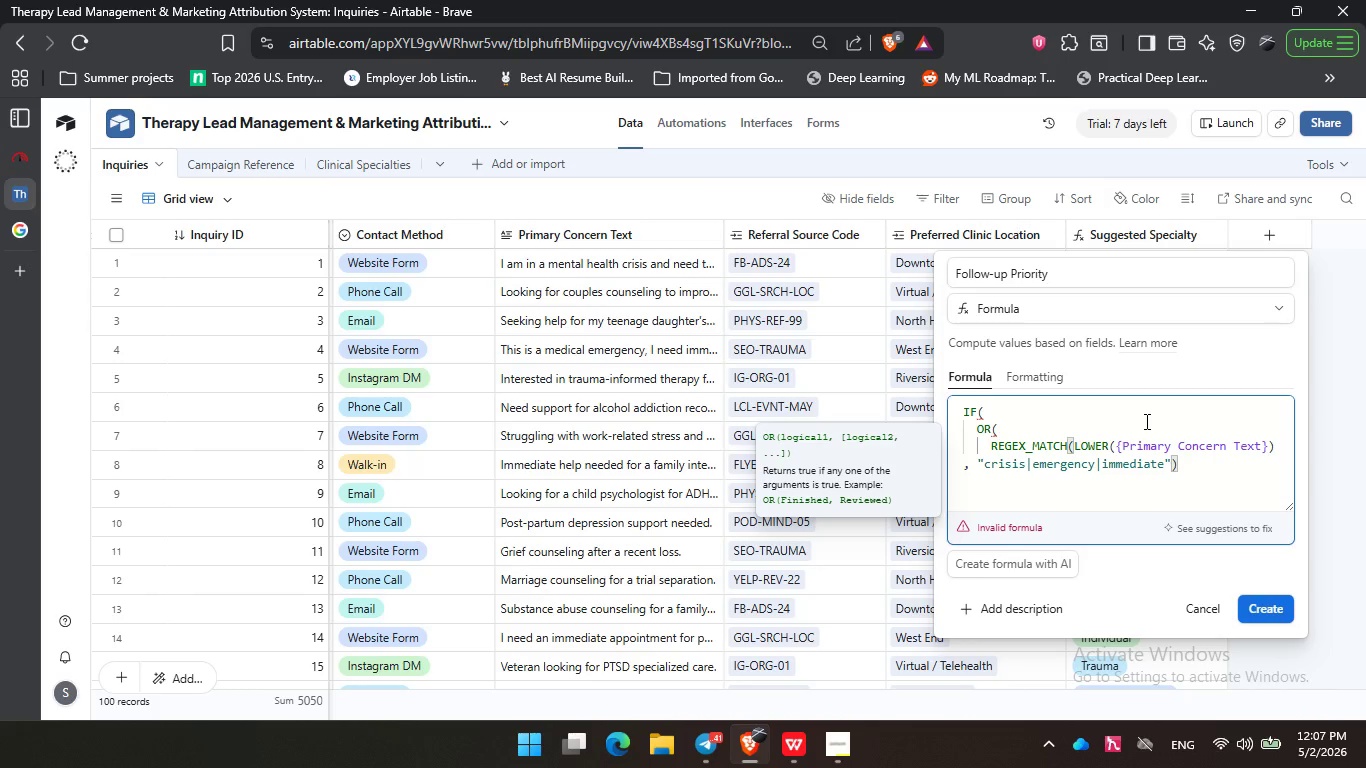 
wait(12.64)
 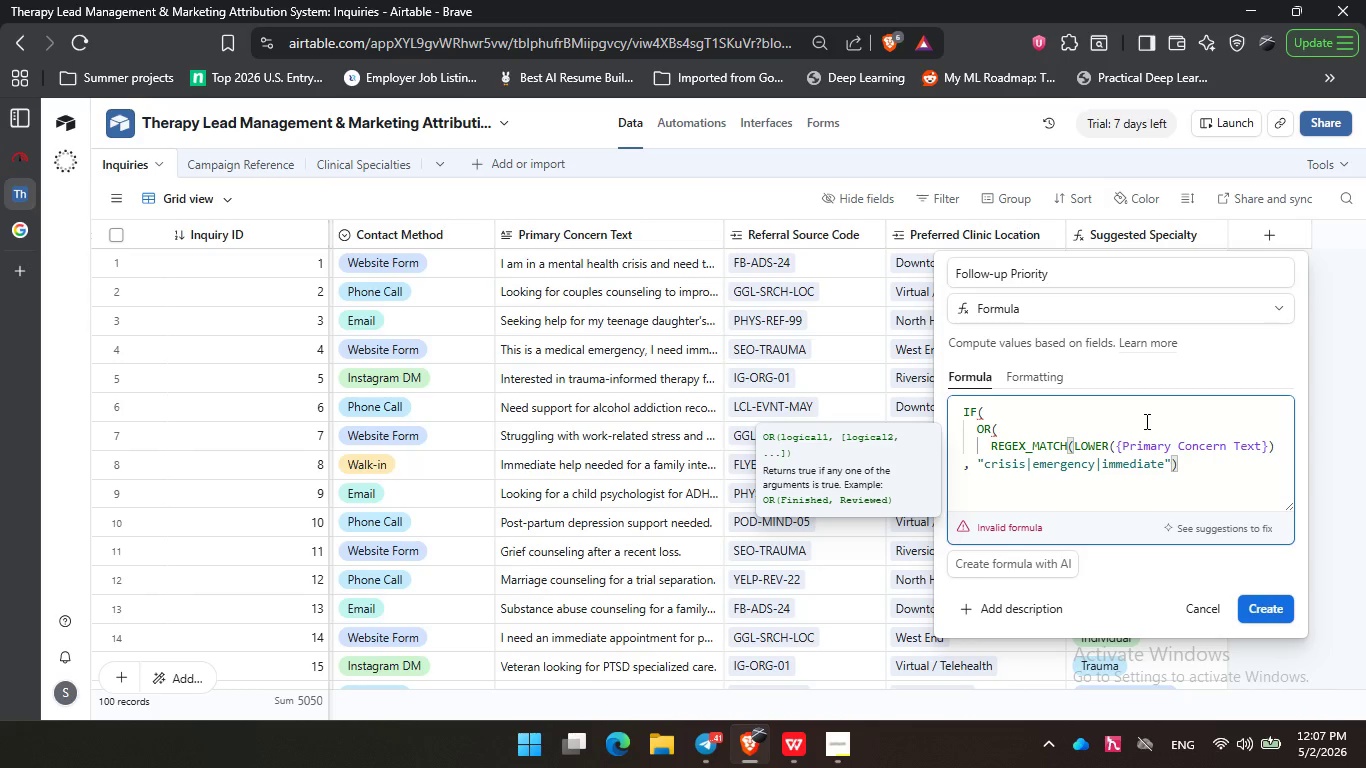 
key(Comma)
 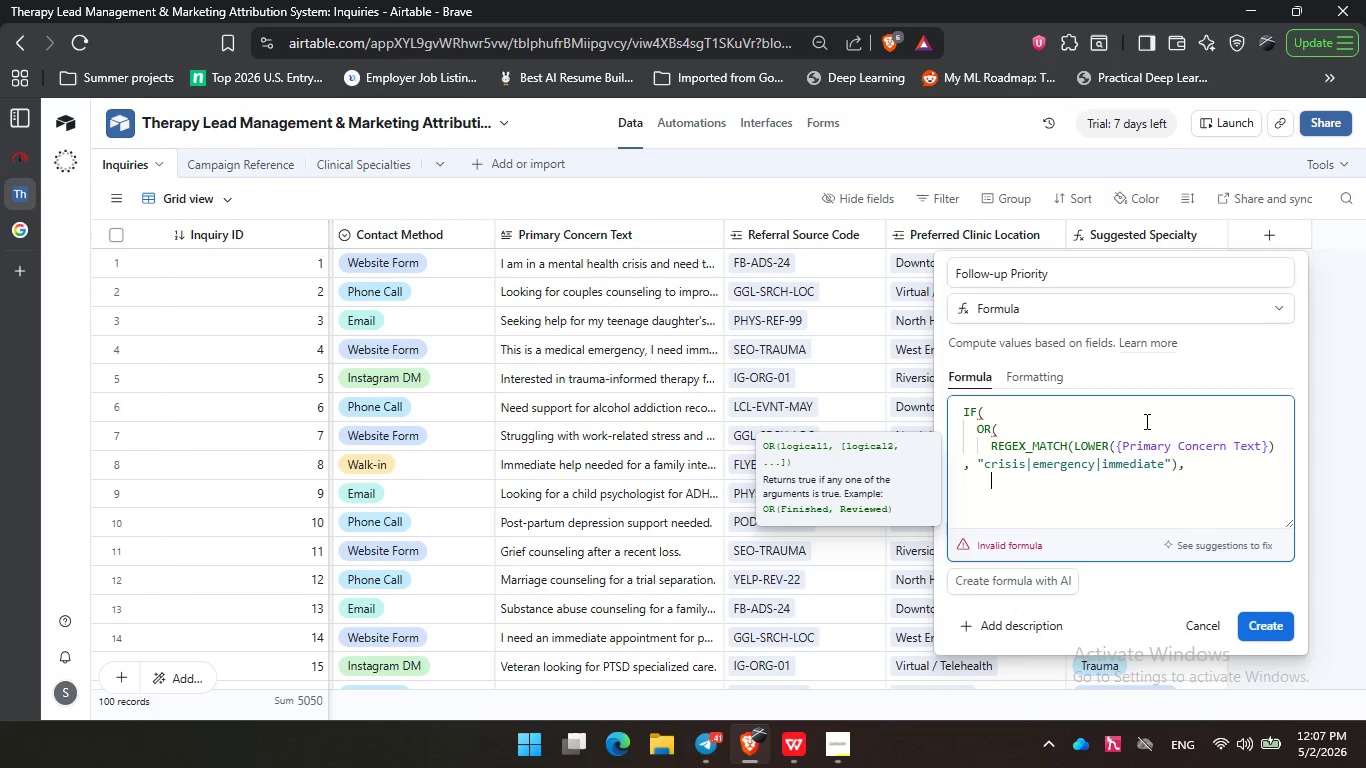 
key(Enter)
 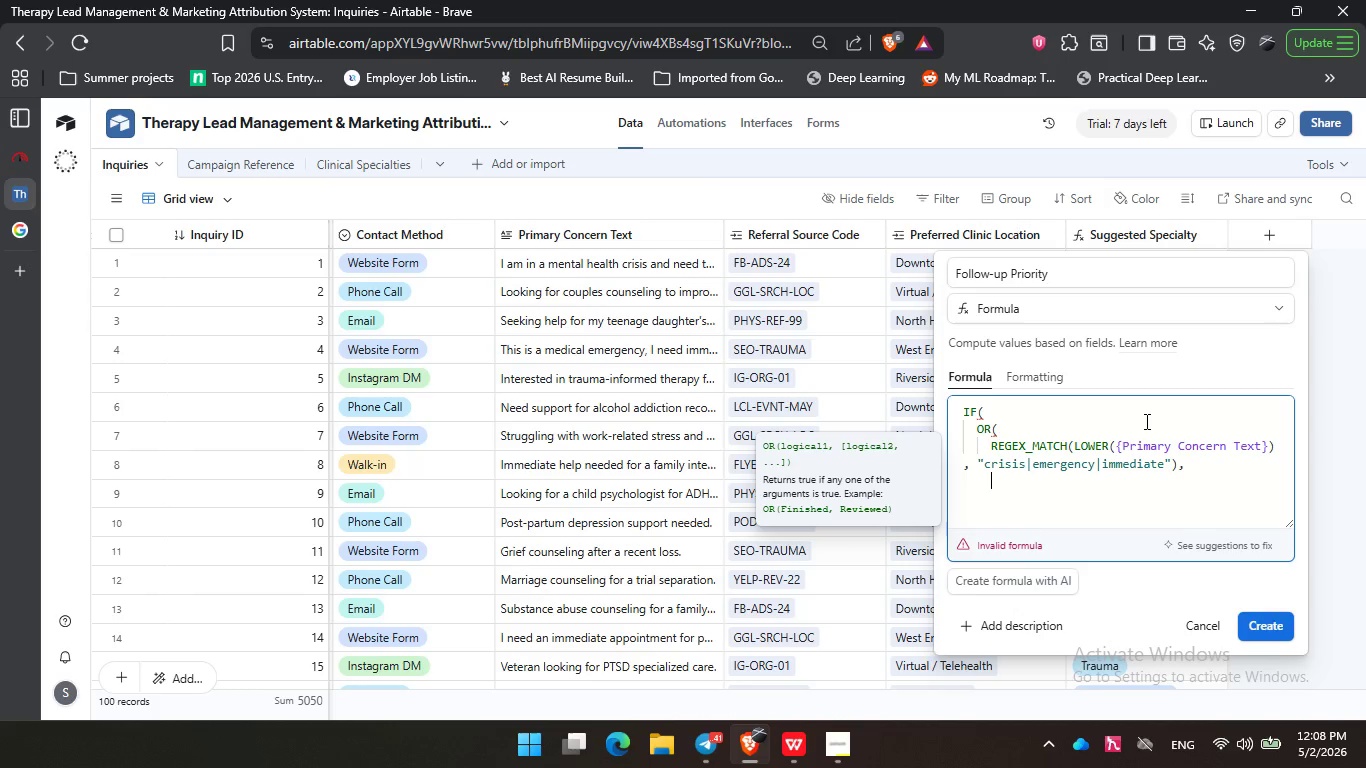 
type(and)
 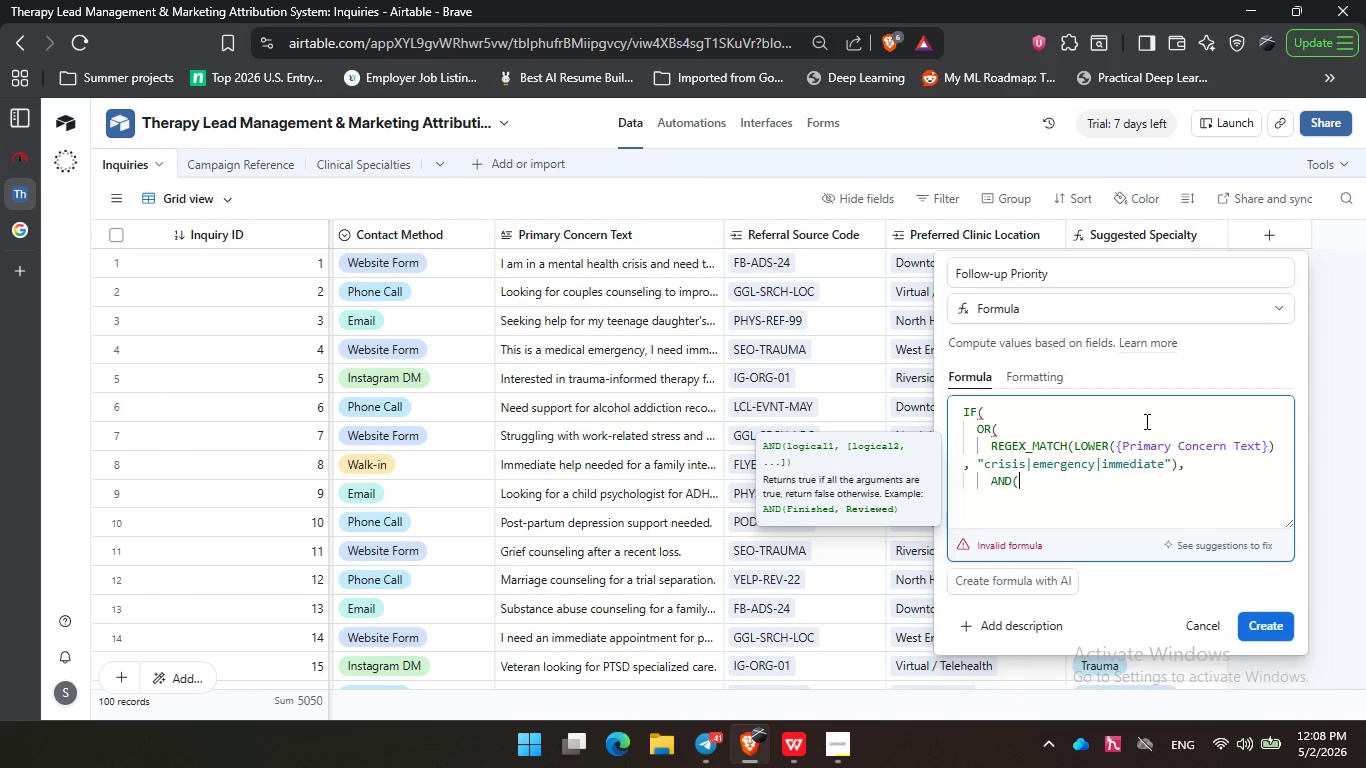 
key(Enter)
 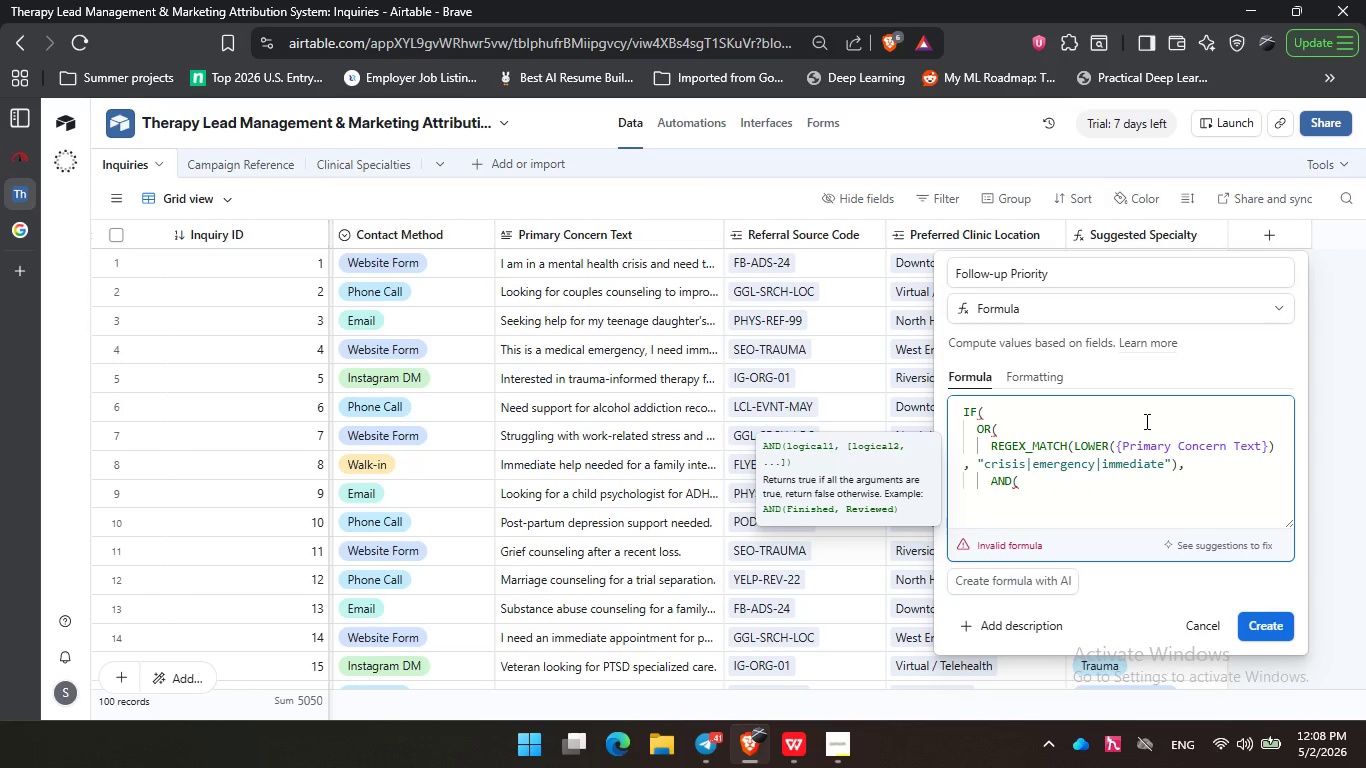 
type(dateti)
 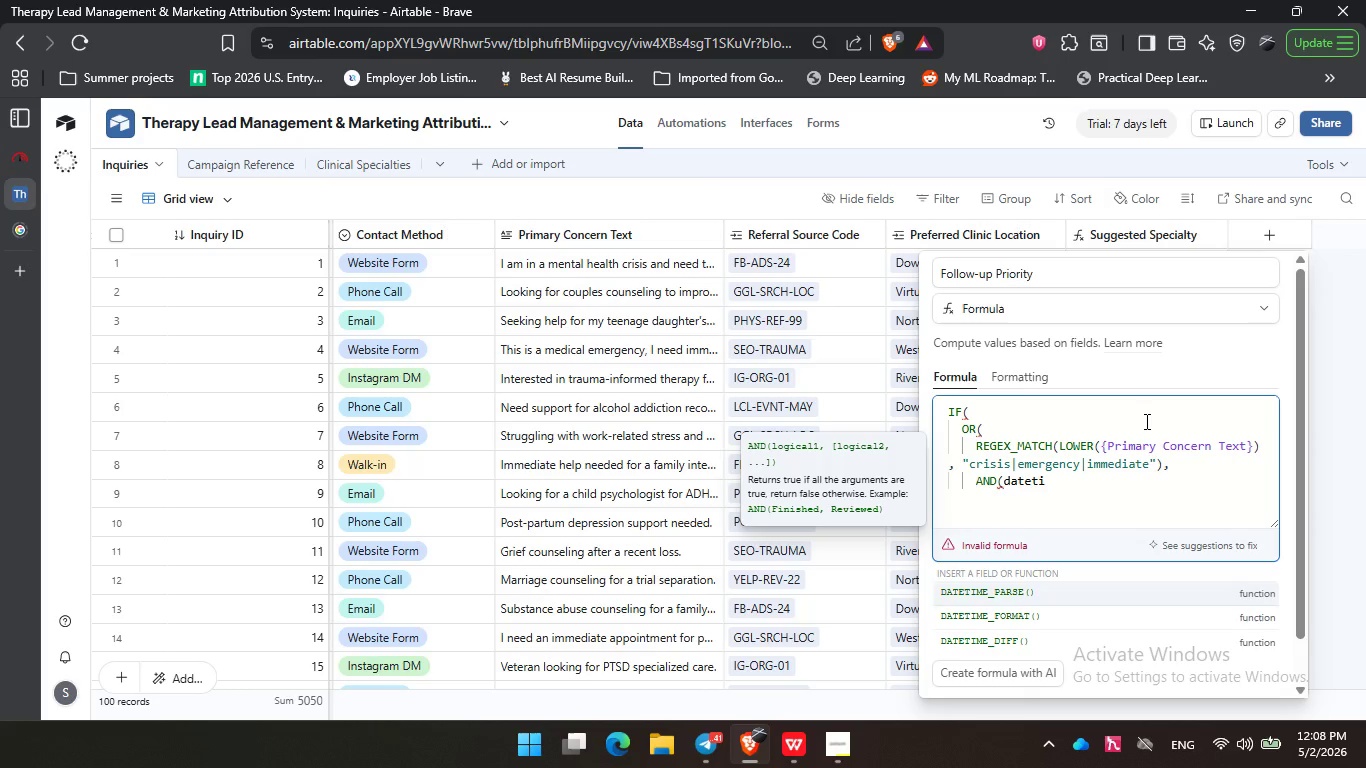 
key(ArrowDown)
 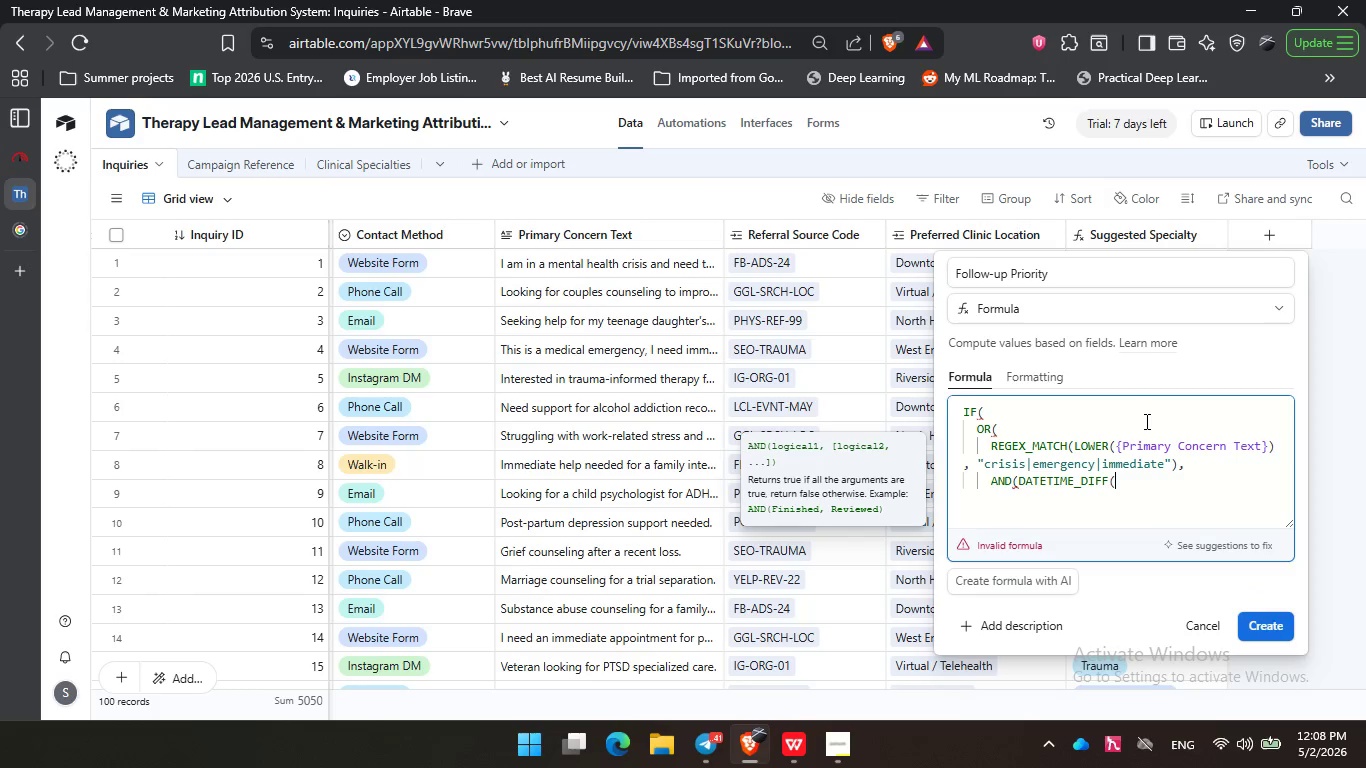 
key(ArrowDown)
 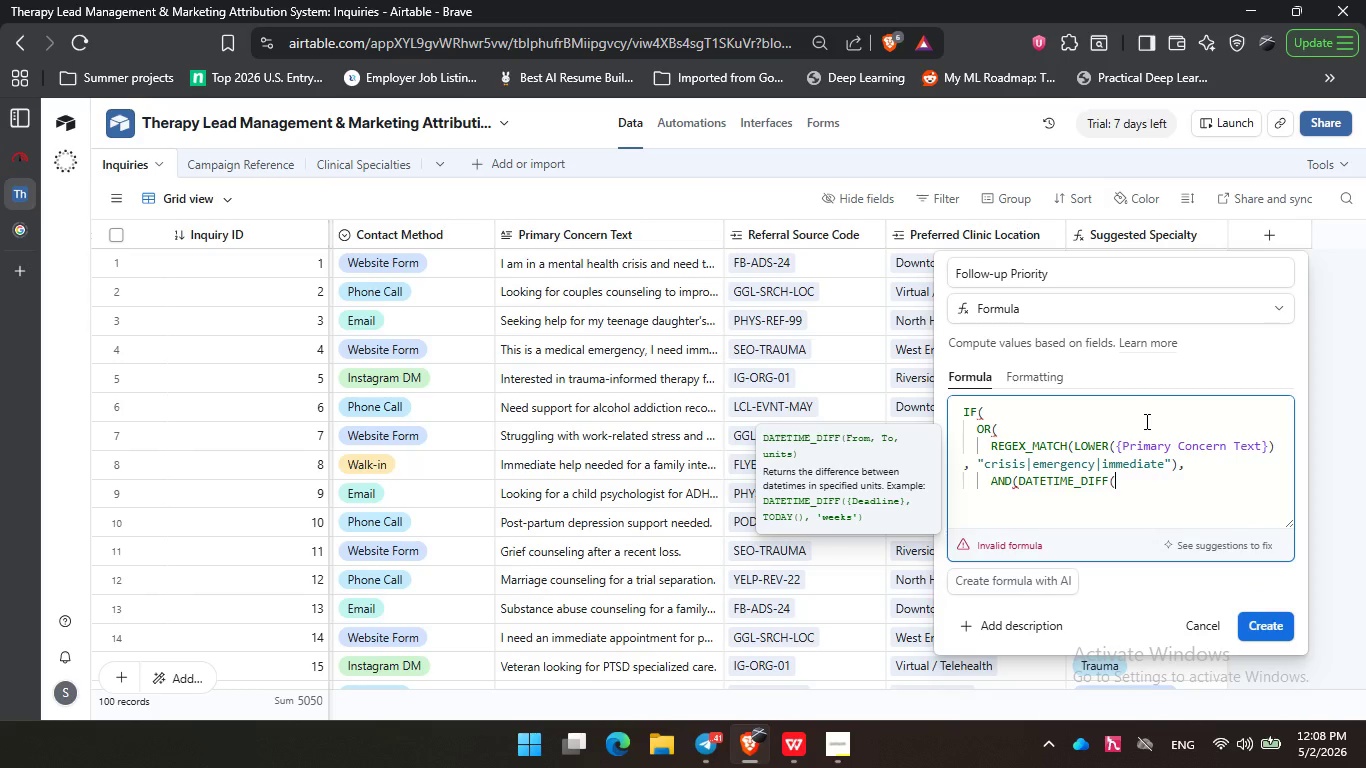 
key(Enter)
 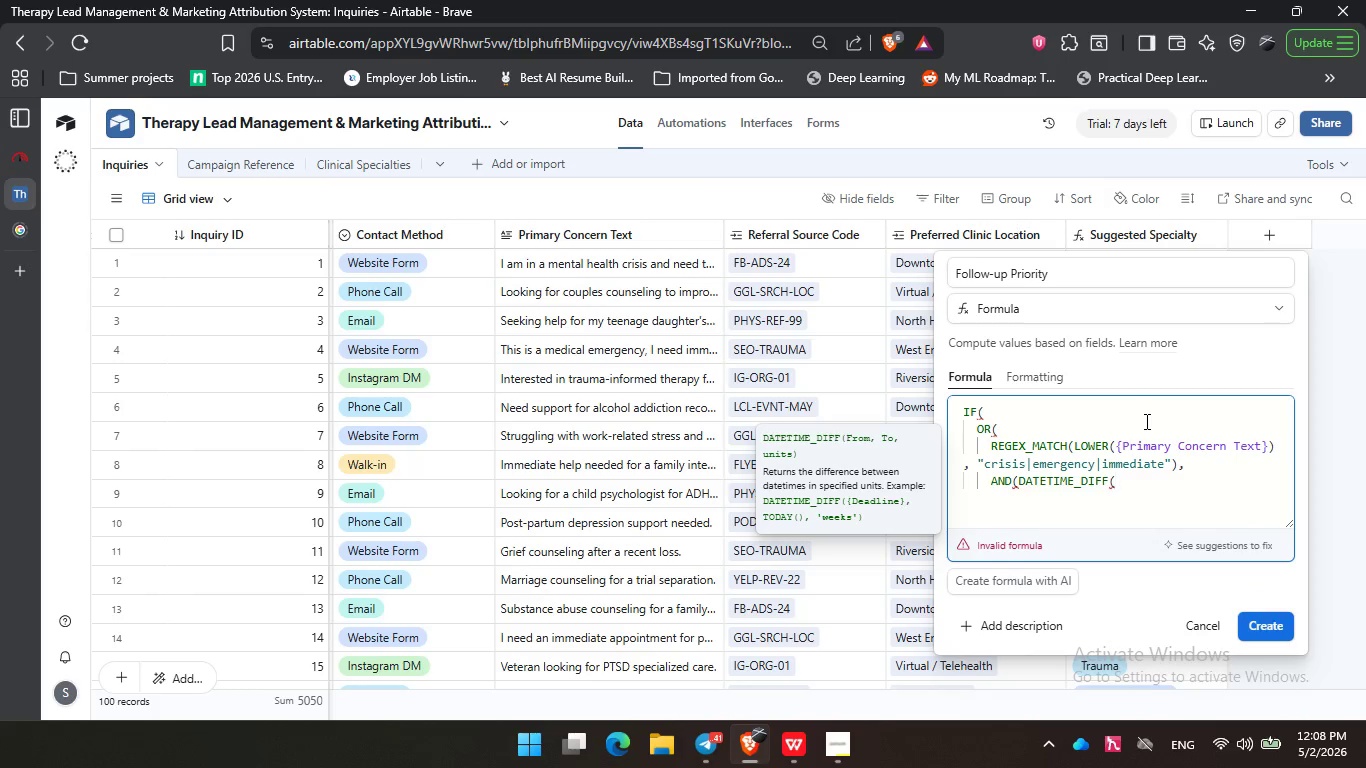 
type(now)
 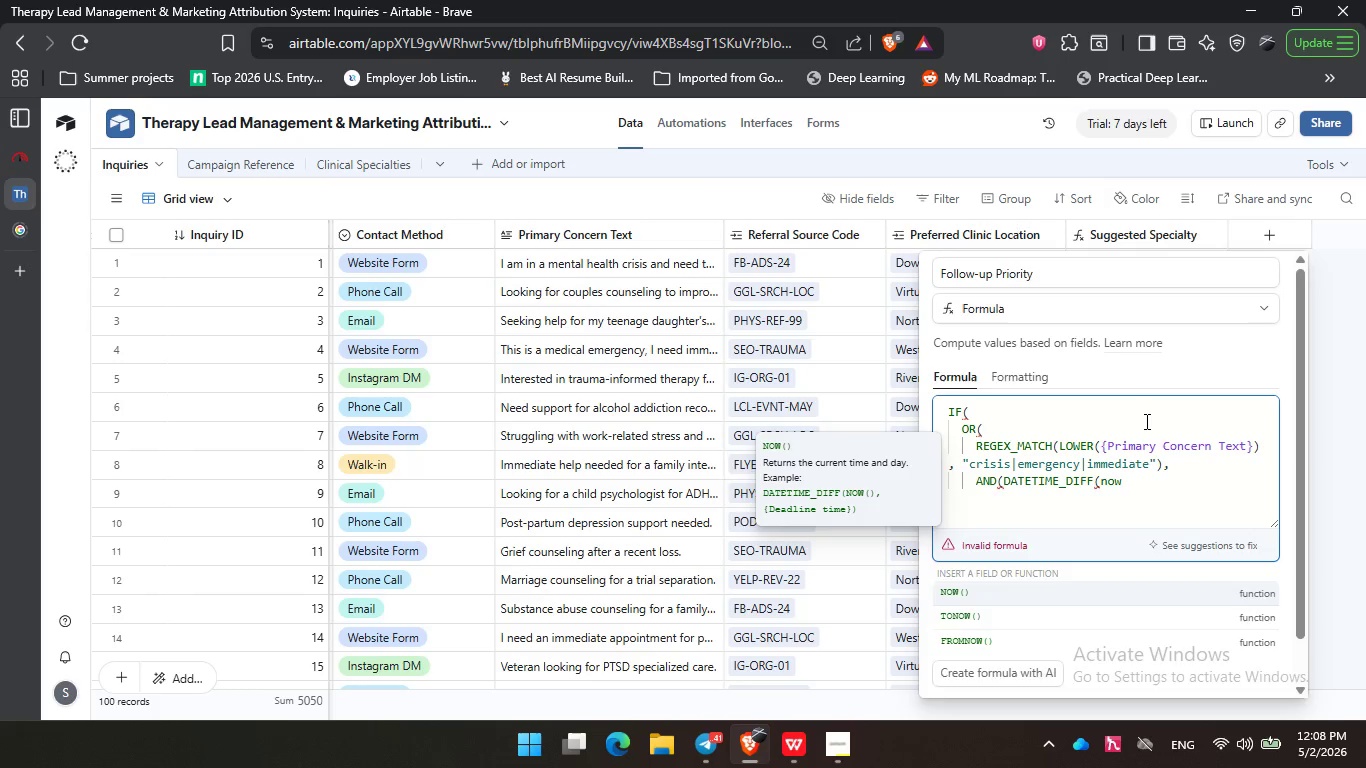 
key(Enter)
 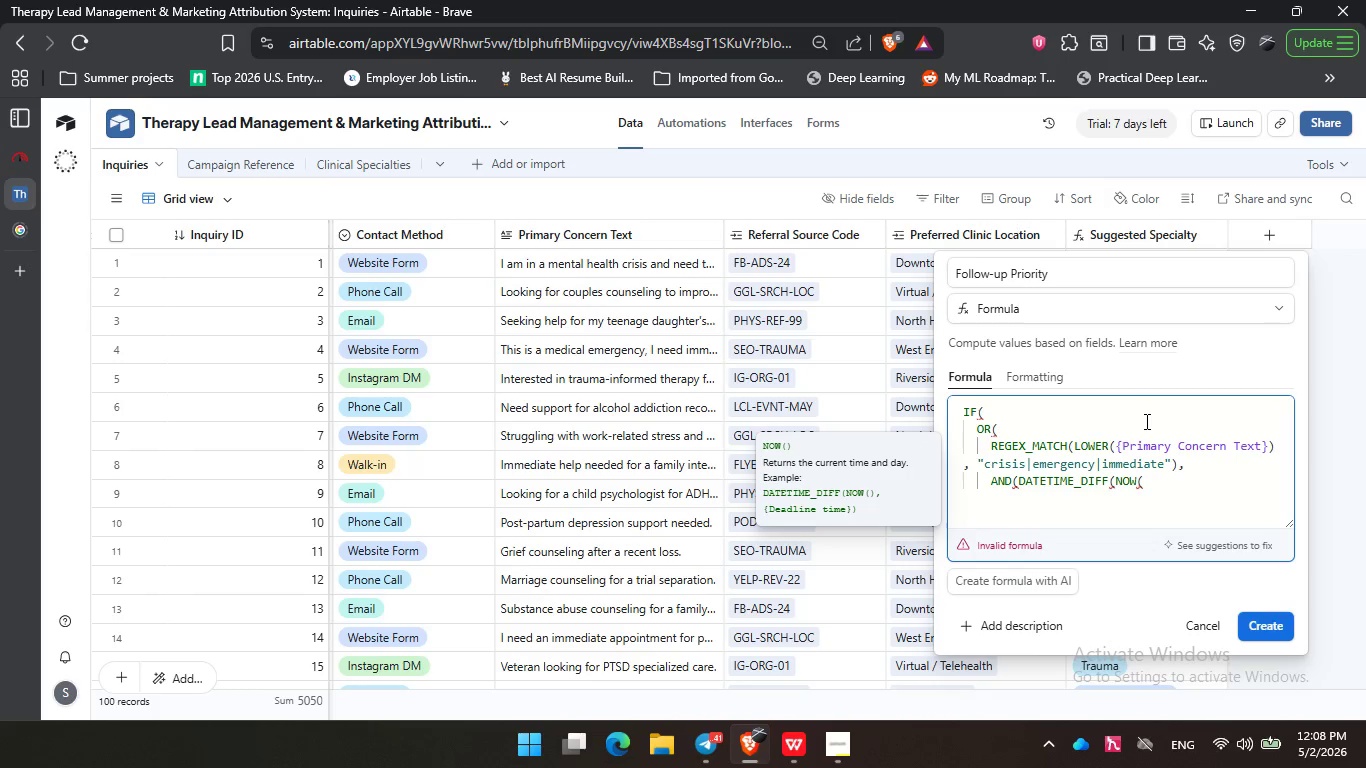 
key(Shift+0)
 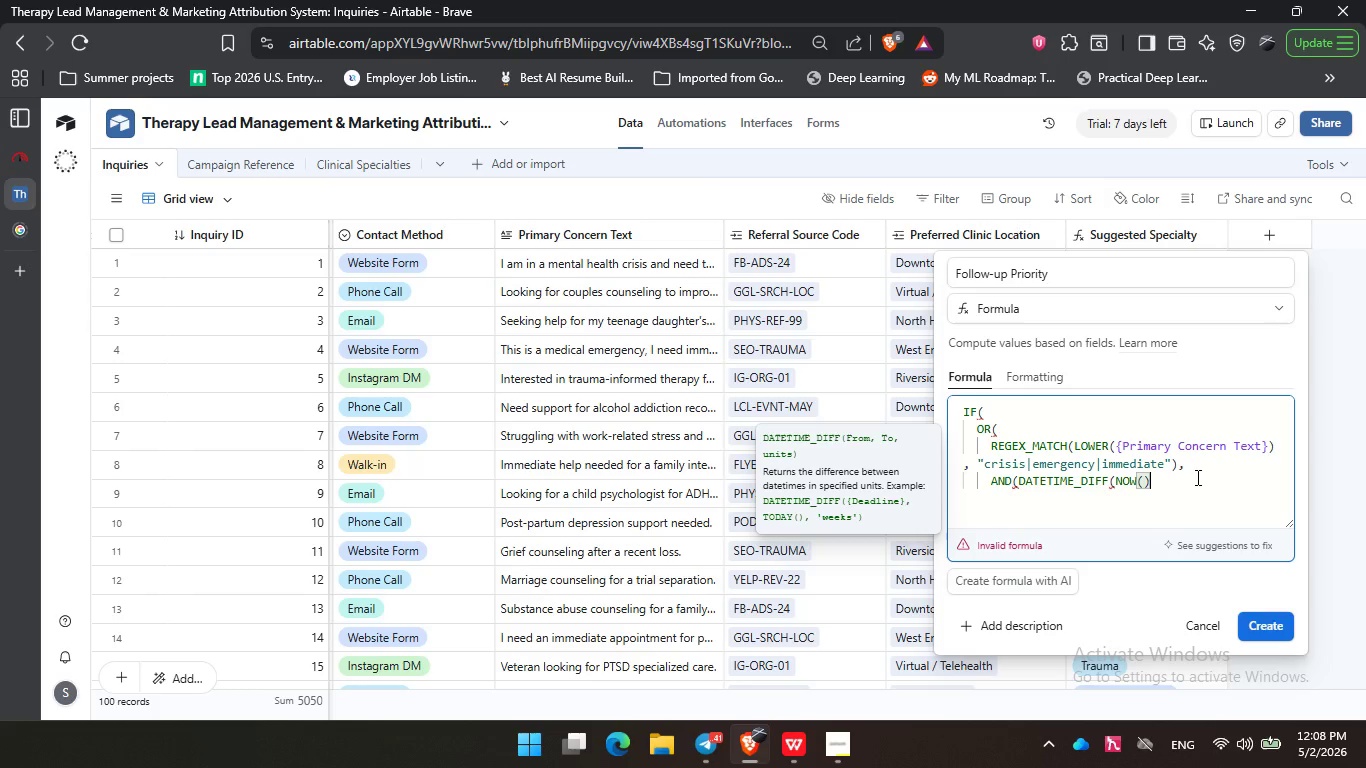 
wait(7.56)
 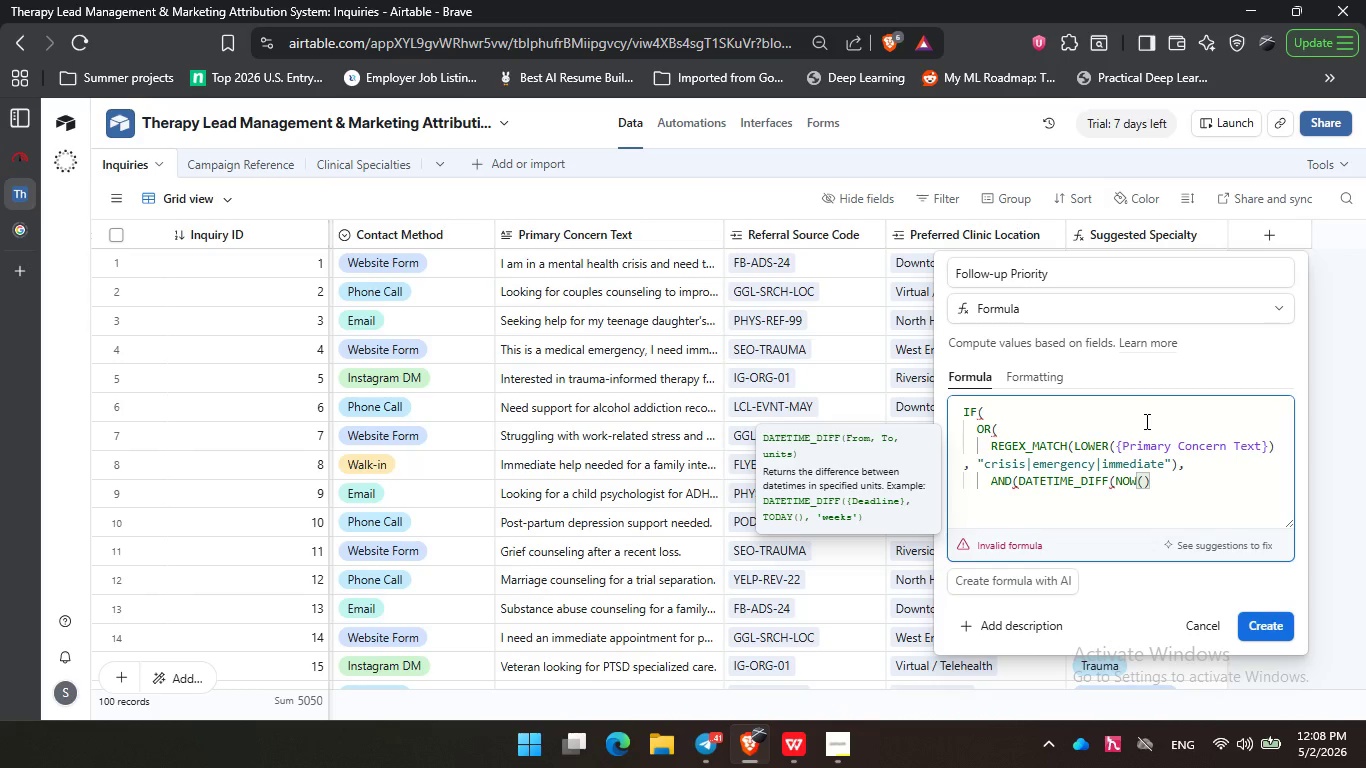 
left_click([1206, 480])
 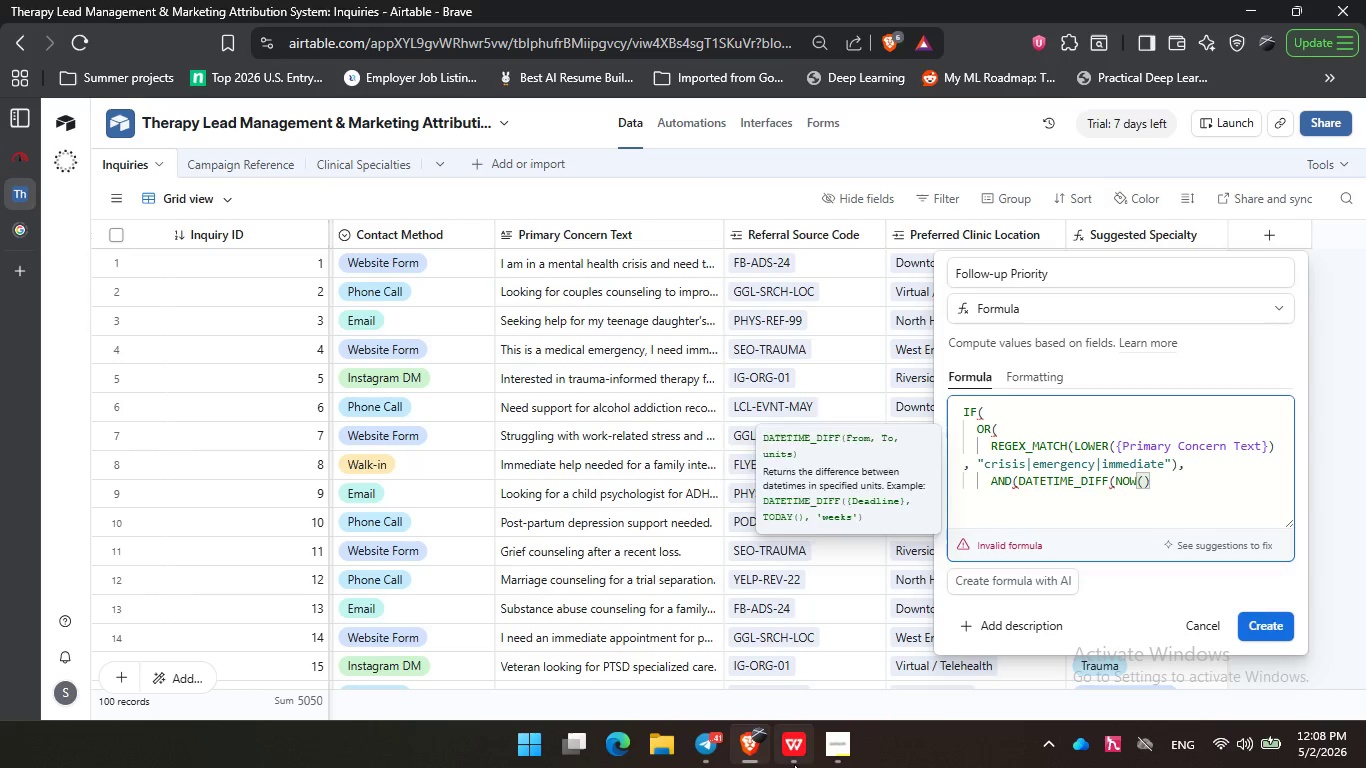 
left_click([794, 764])
 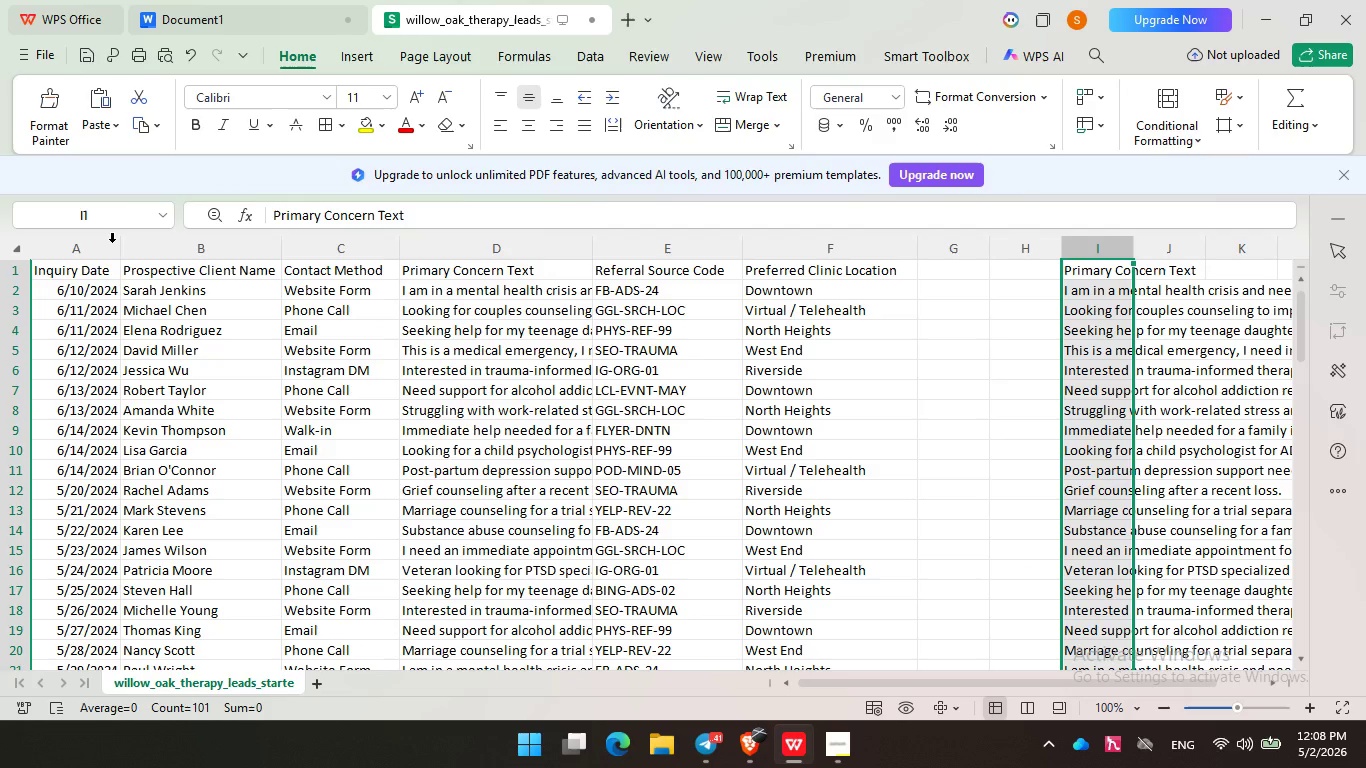 
left_click_drag(start_coordinate=[121, 251], to_coordinate=[225, 248])
 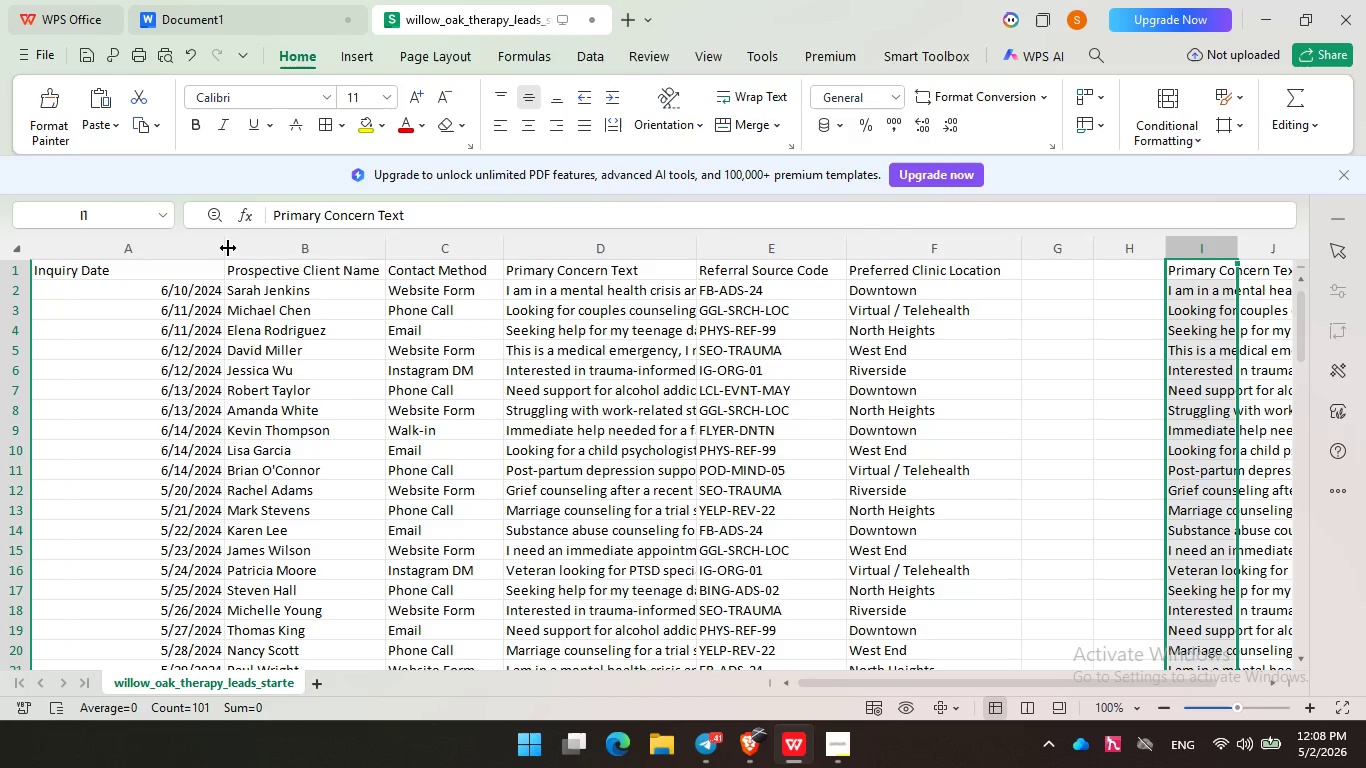 
left_click_drag(start_coordinate=[227, 248], to_coordinate=[194, 249])
 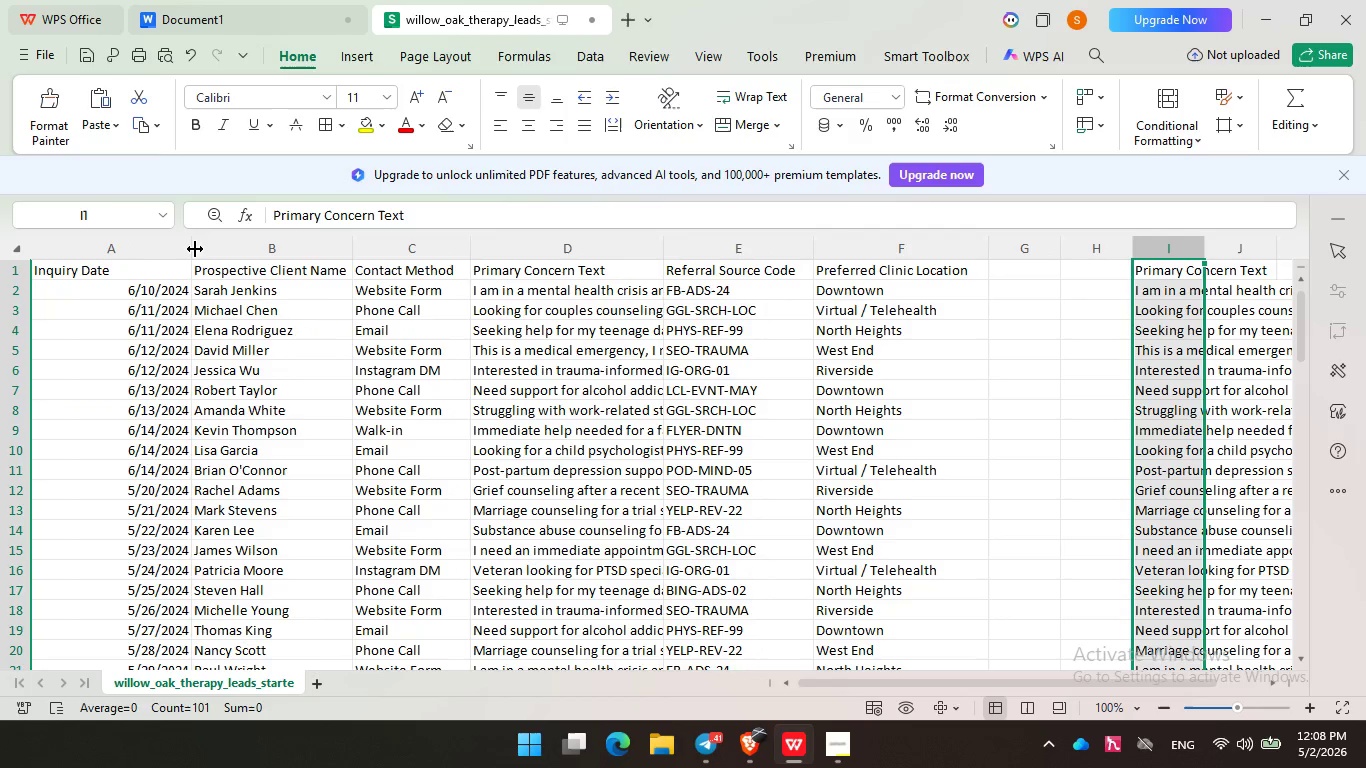 
left_click([194, 249])
 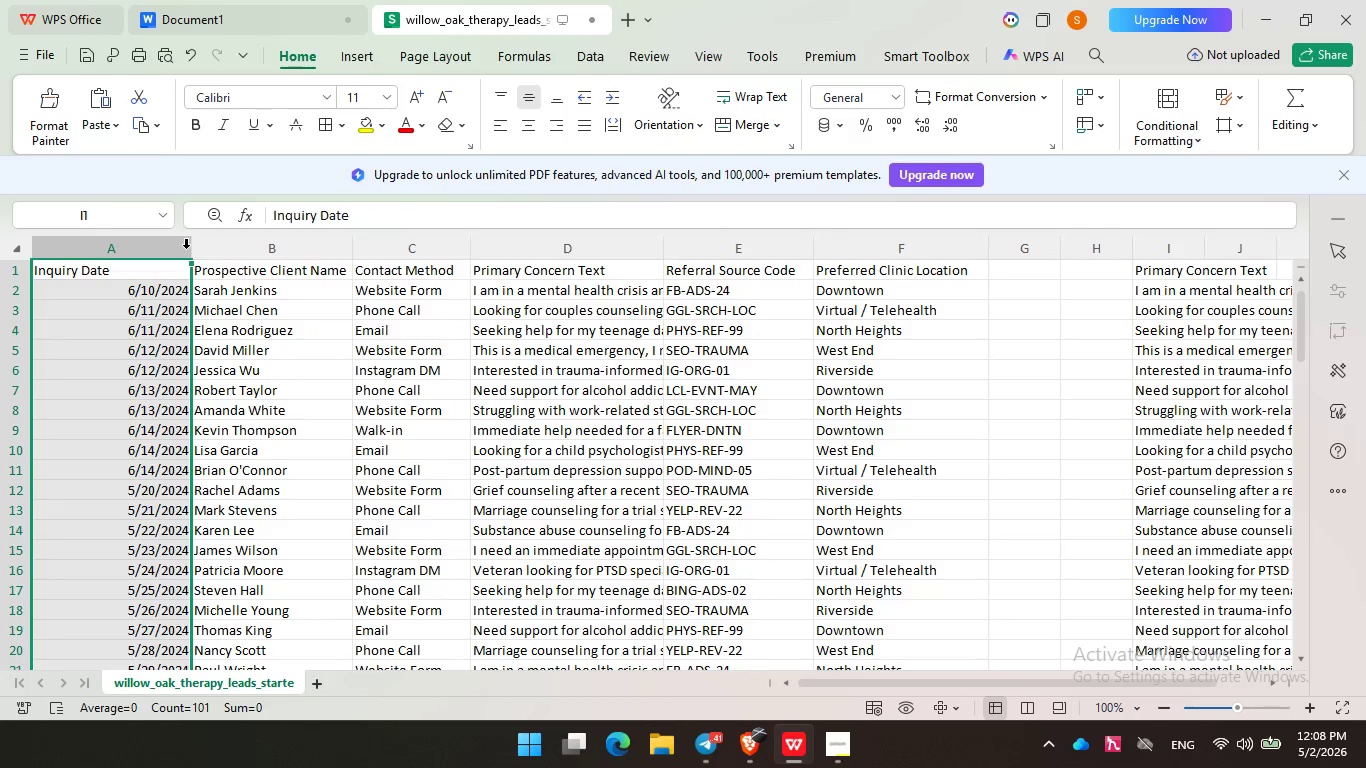 
left_click([186, 249])
 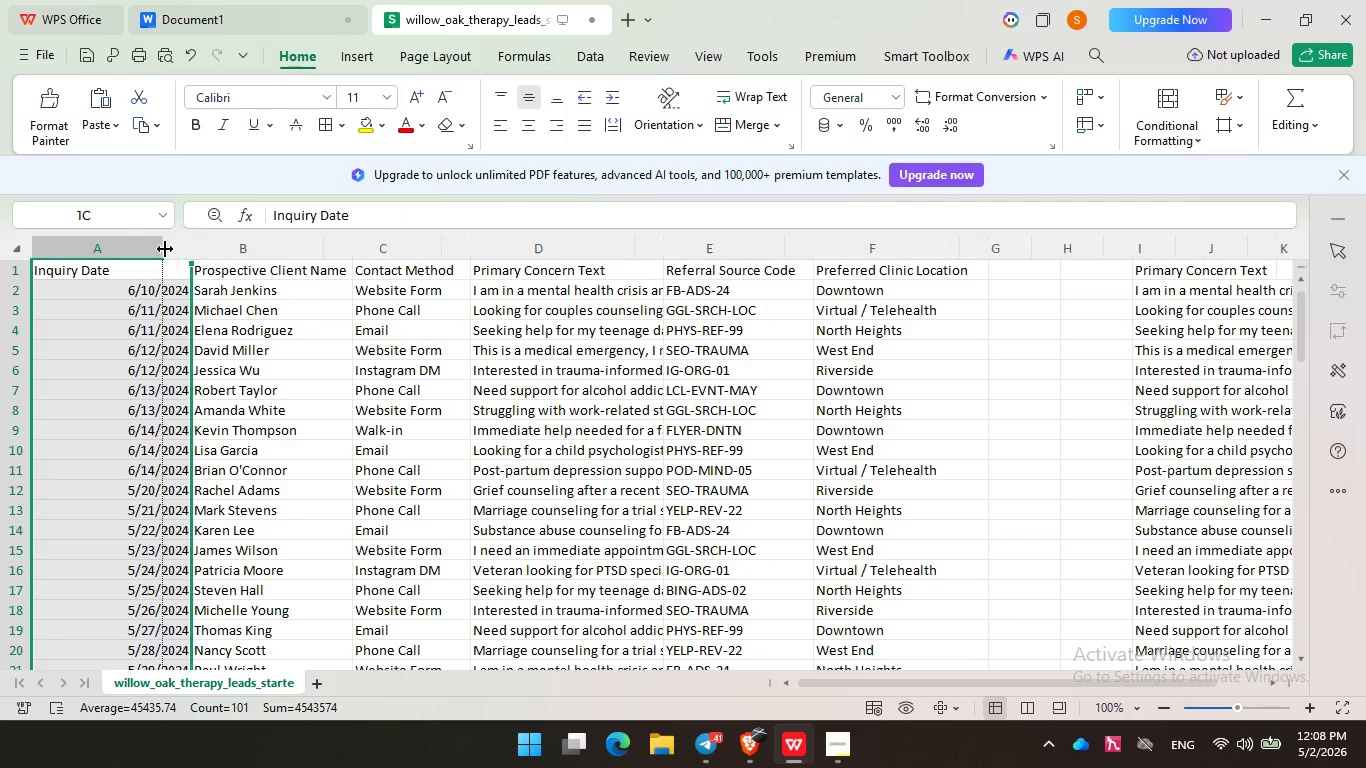 
left_click_drag(start_coordinate=[193, 249], to_coordinate=[162, 249])
 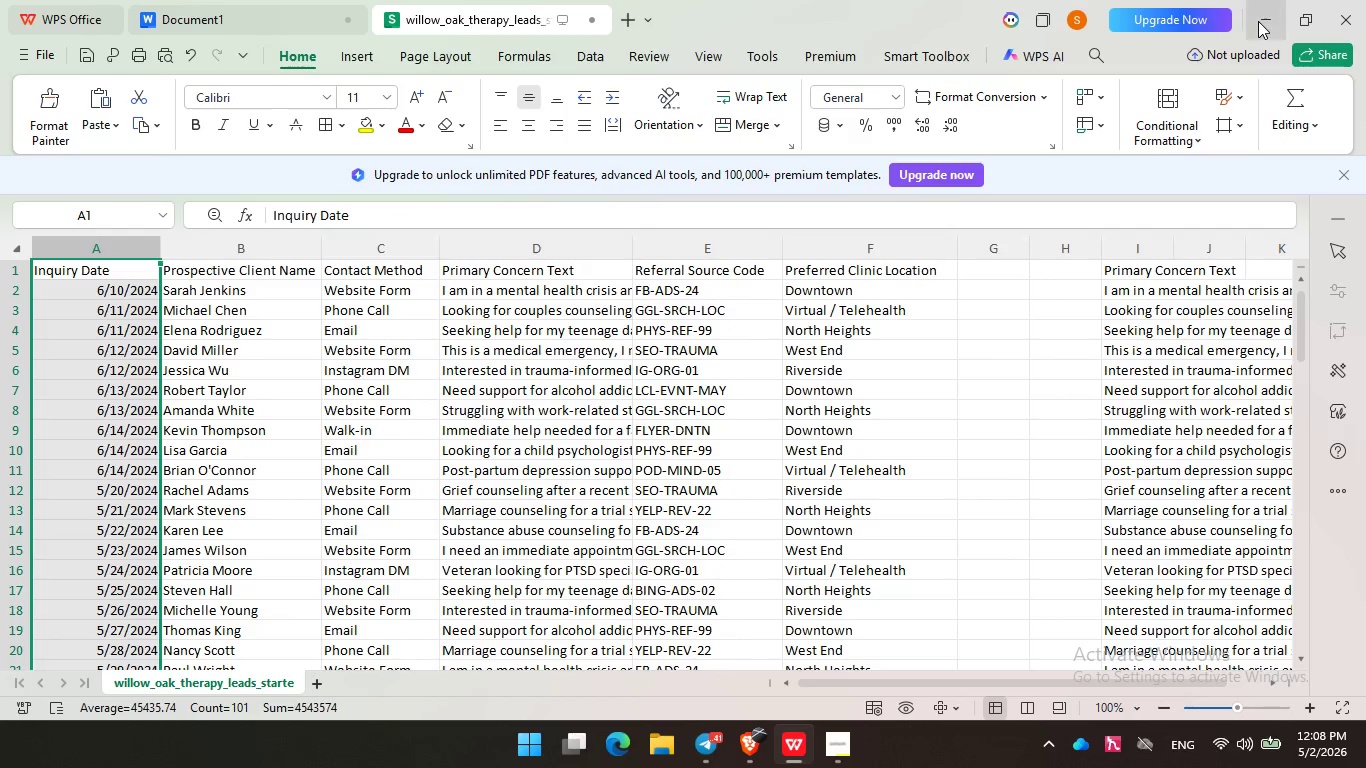 
left_click([1258, 21])
 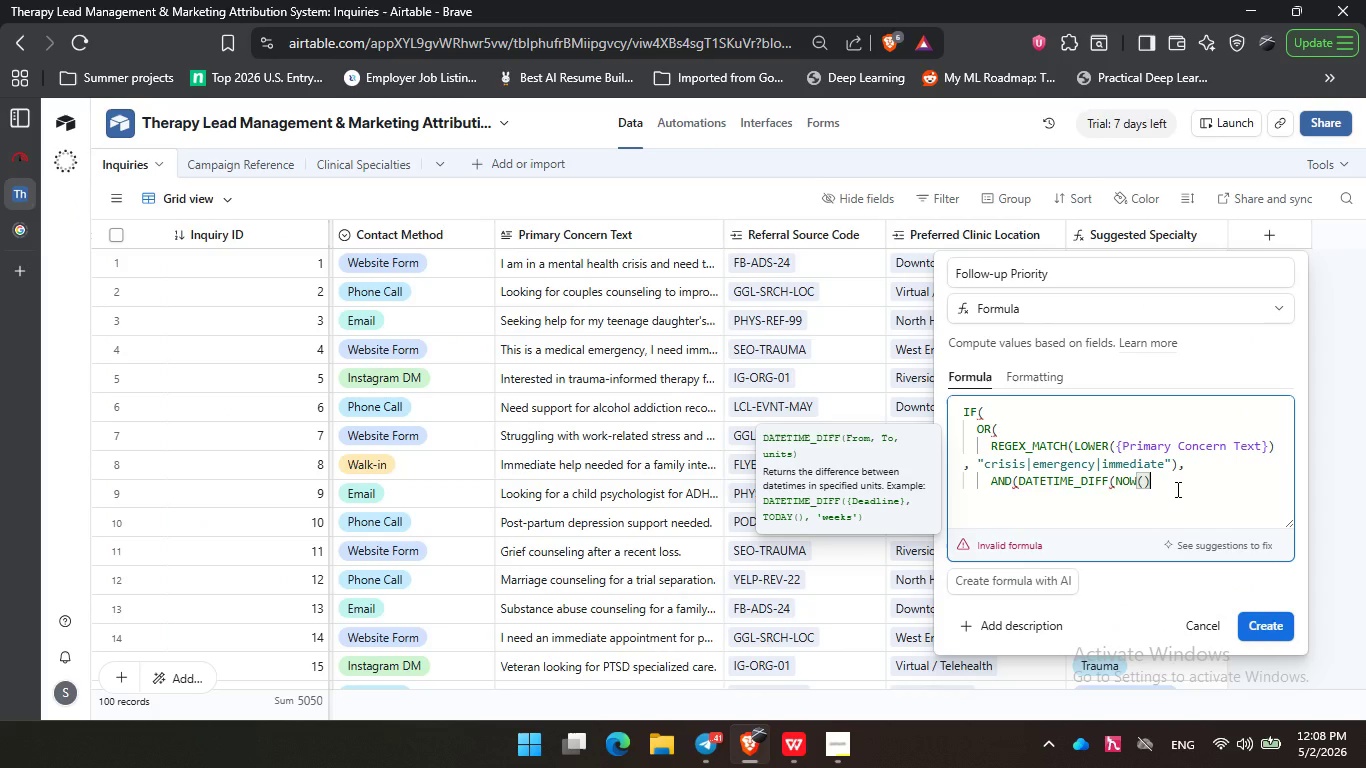 
left_click([1176, 489])
 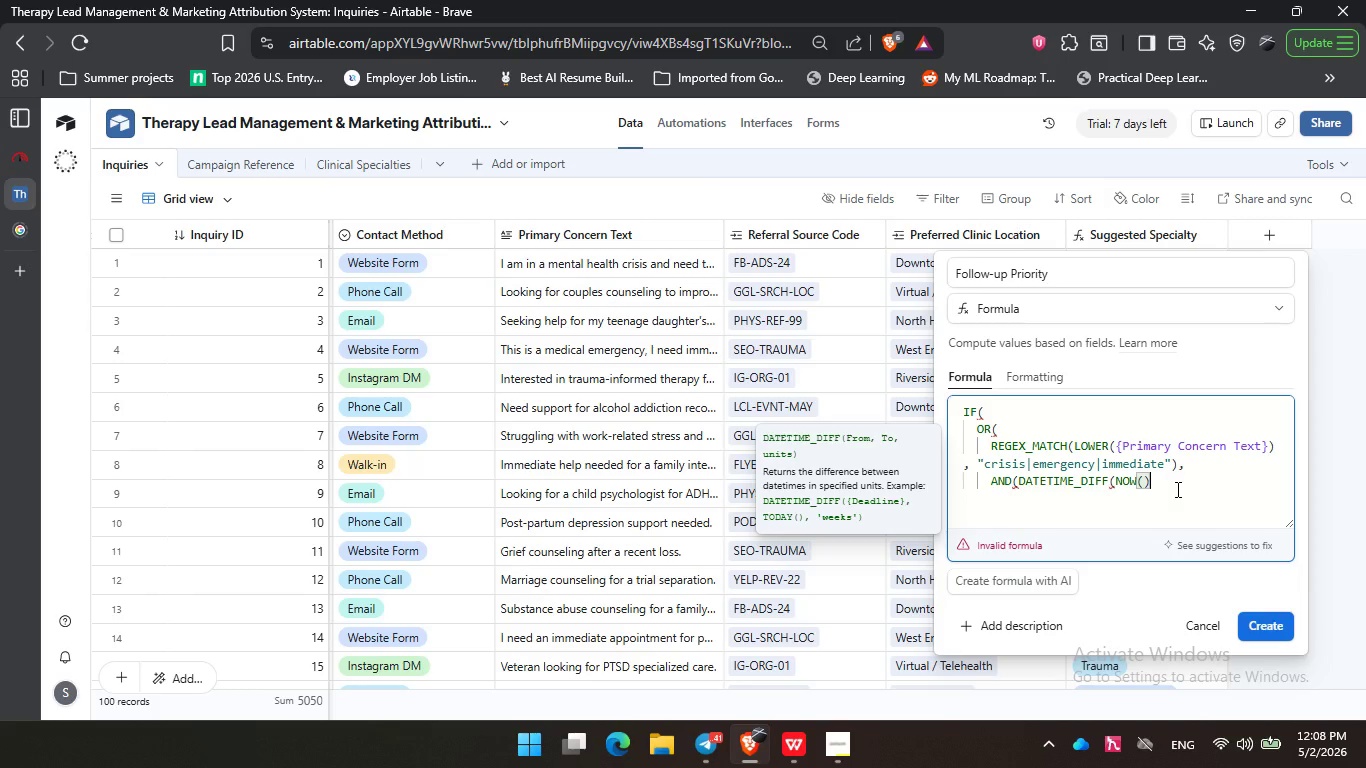 
wait(7.72)
 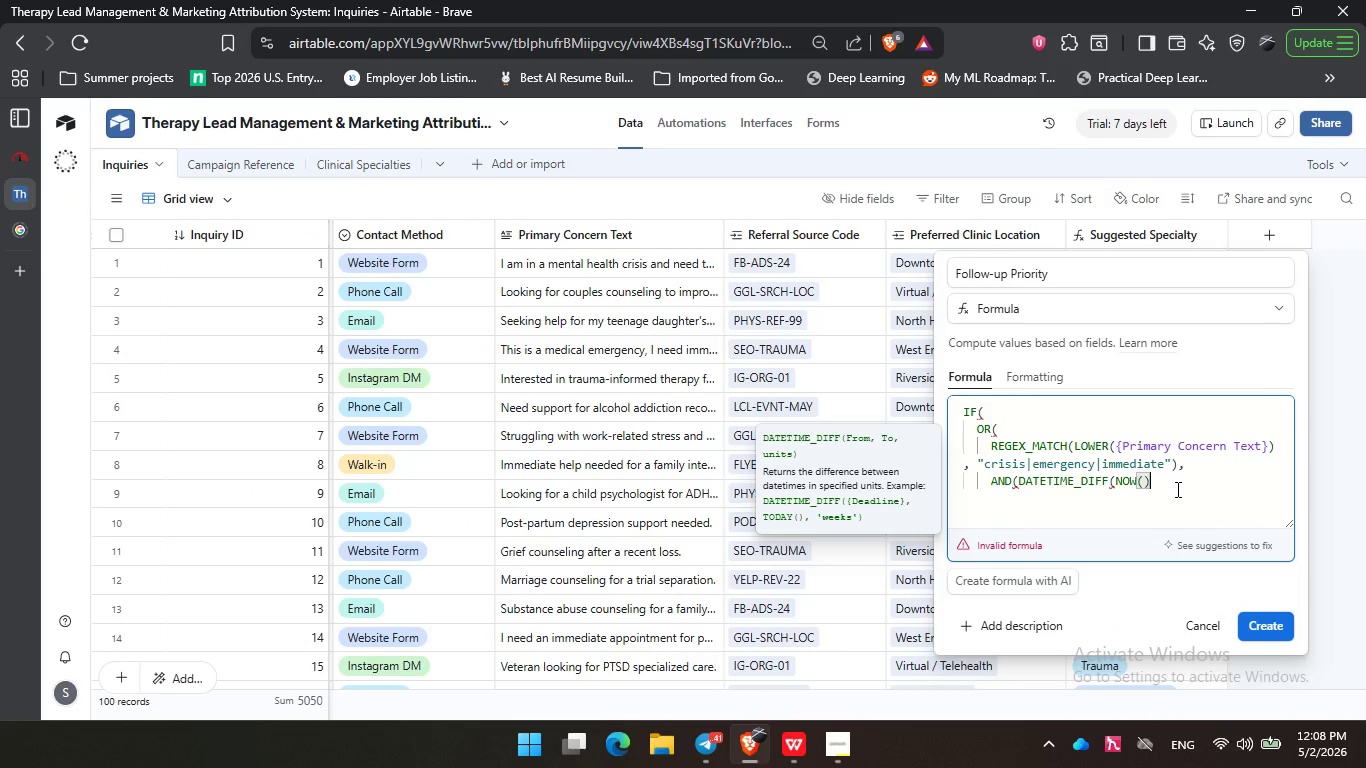 
type(, in)
 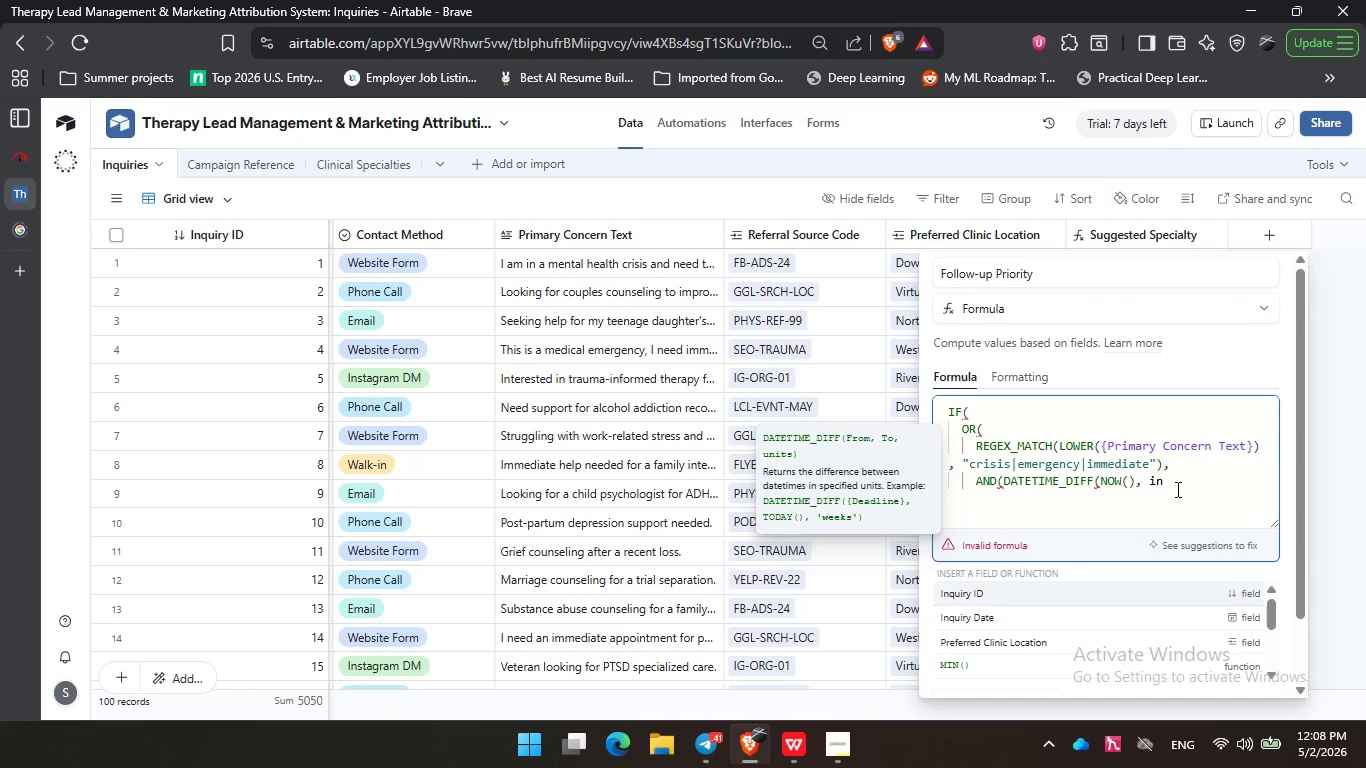 
key(ArrowDown)
 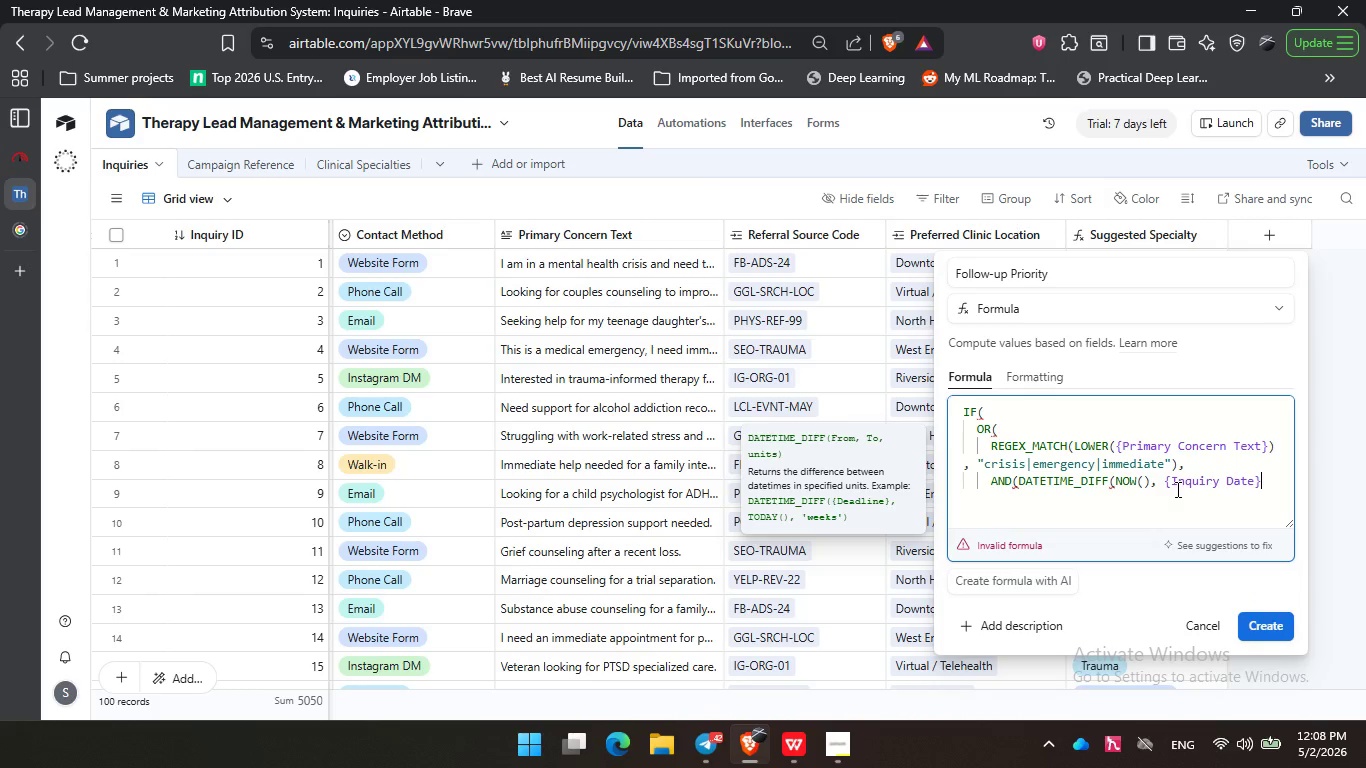 
key(Enter)
 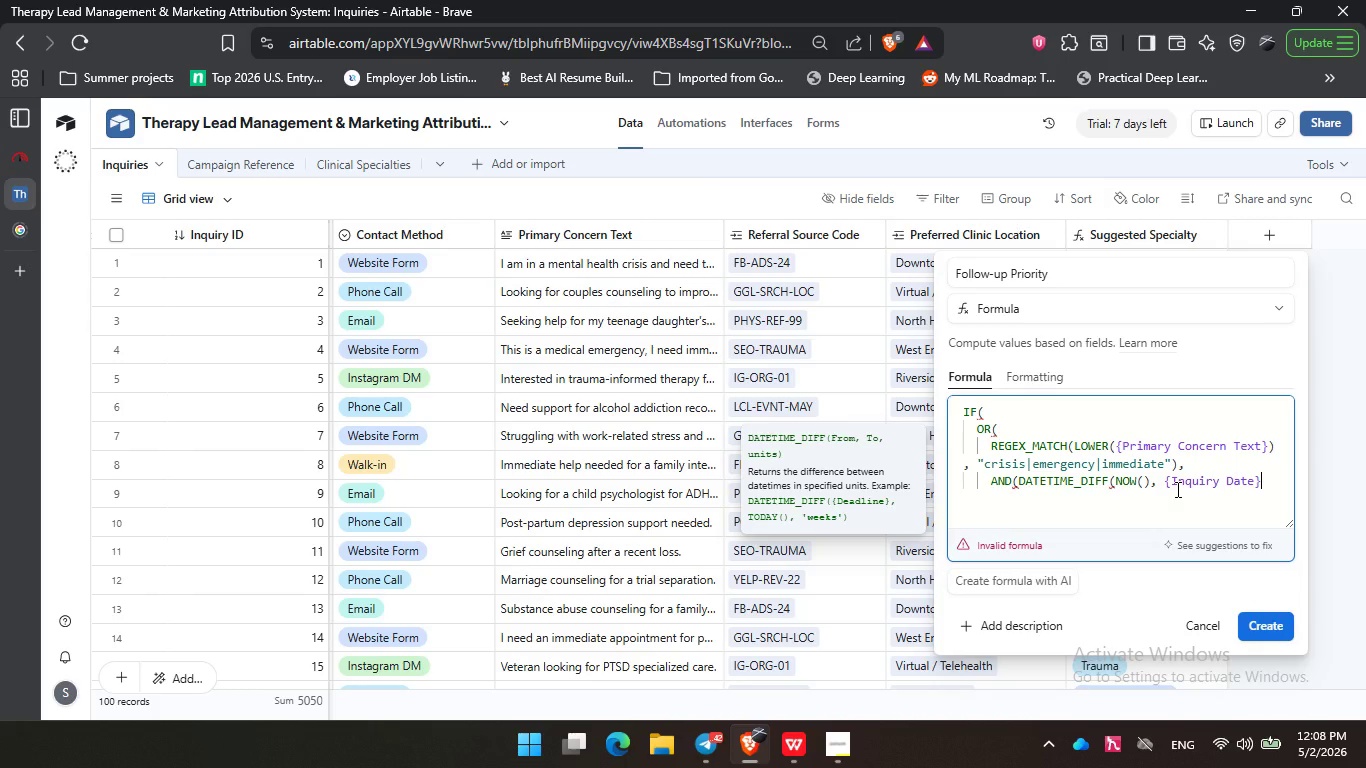 
type(, 'hours)
 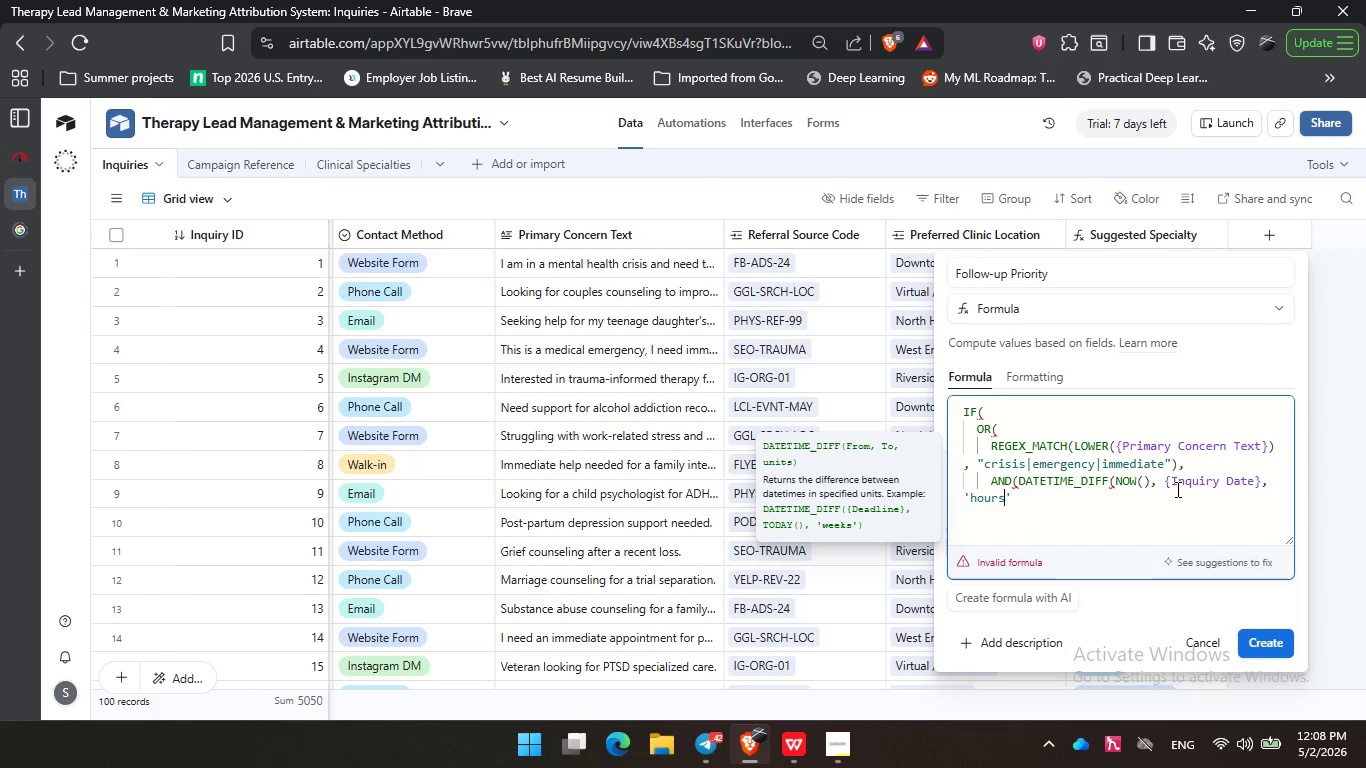 
key(ArrowRight)
 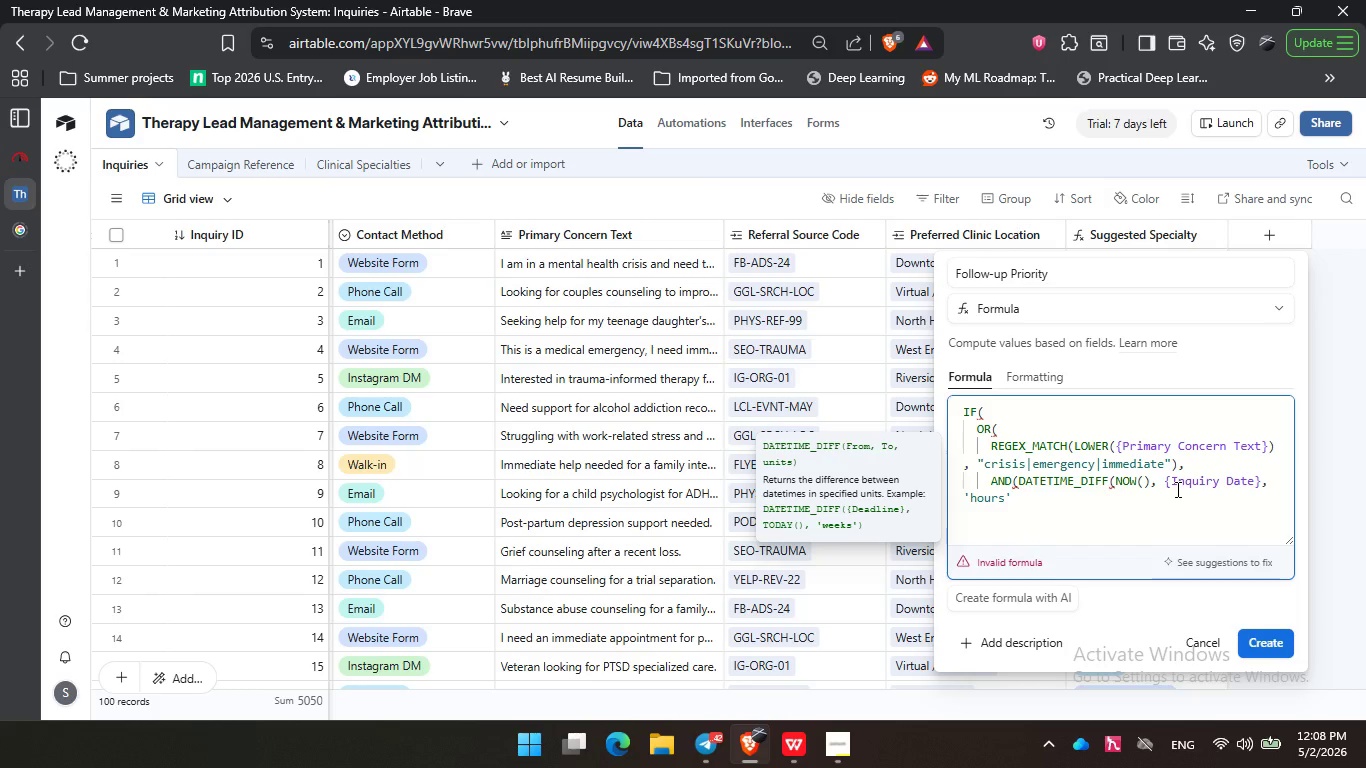 
key(Shift+0)
 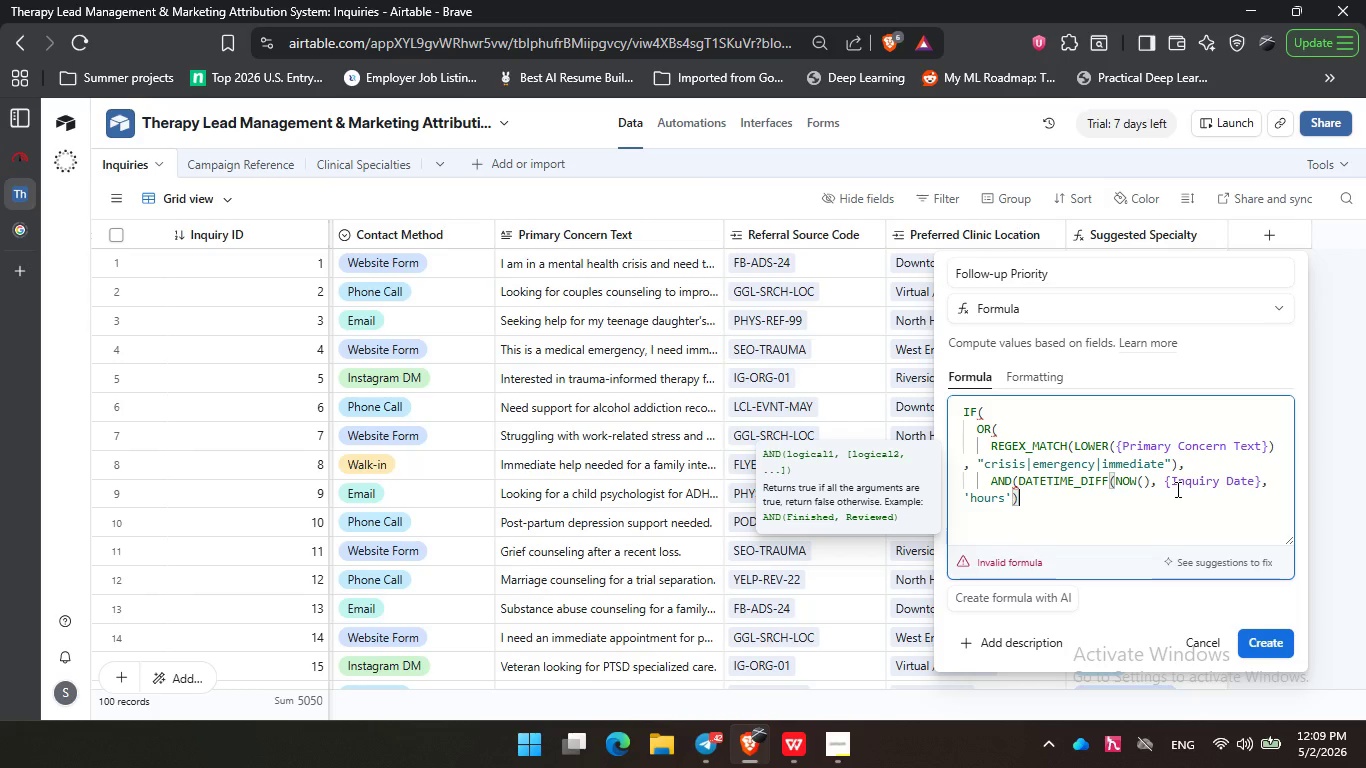 
wait(18.92)
 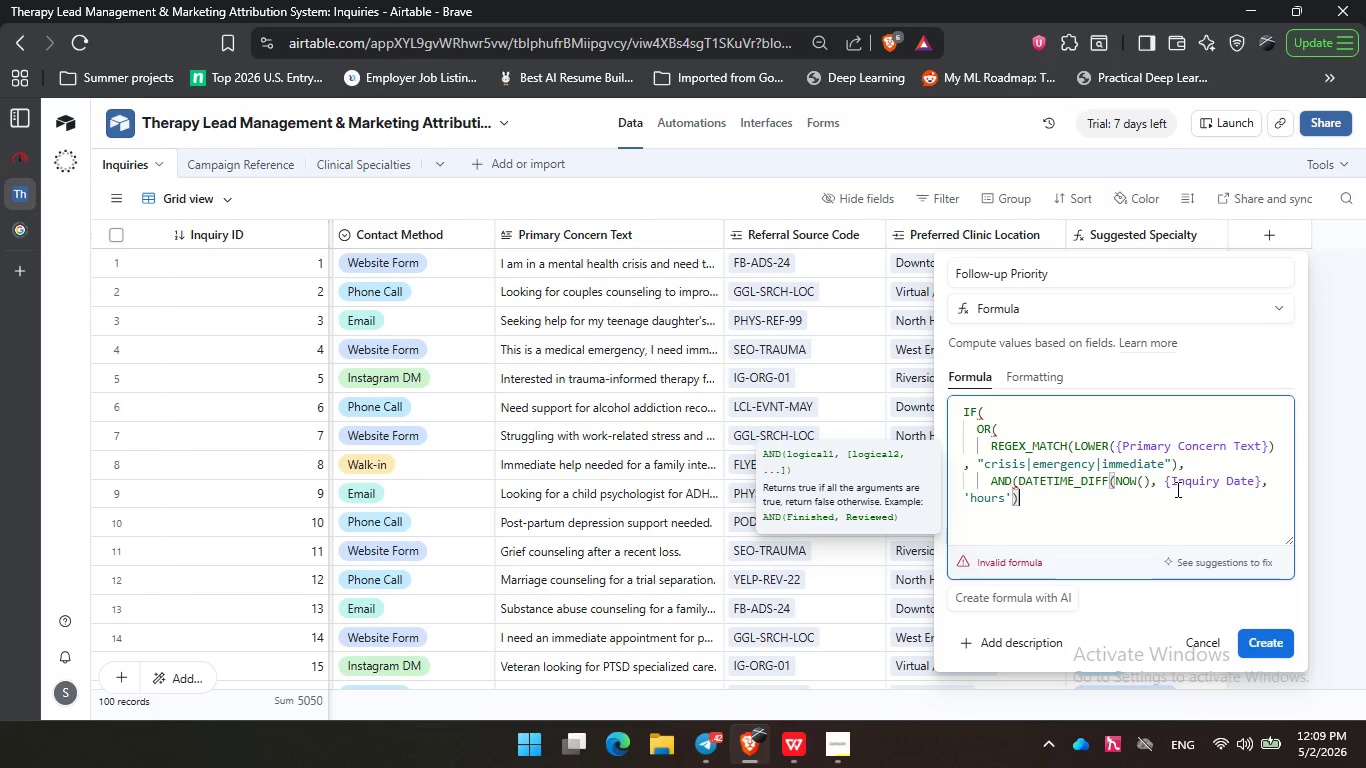 
key(Backspace)
 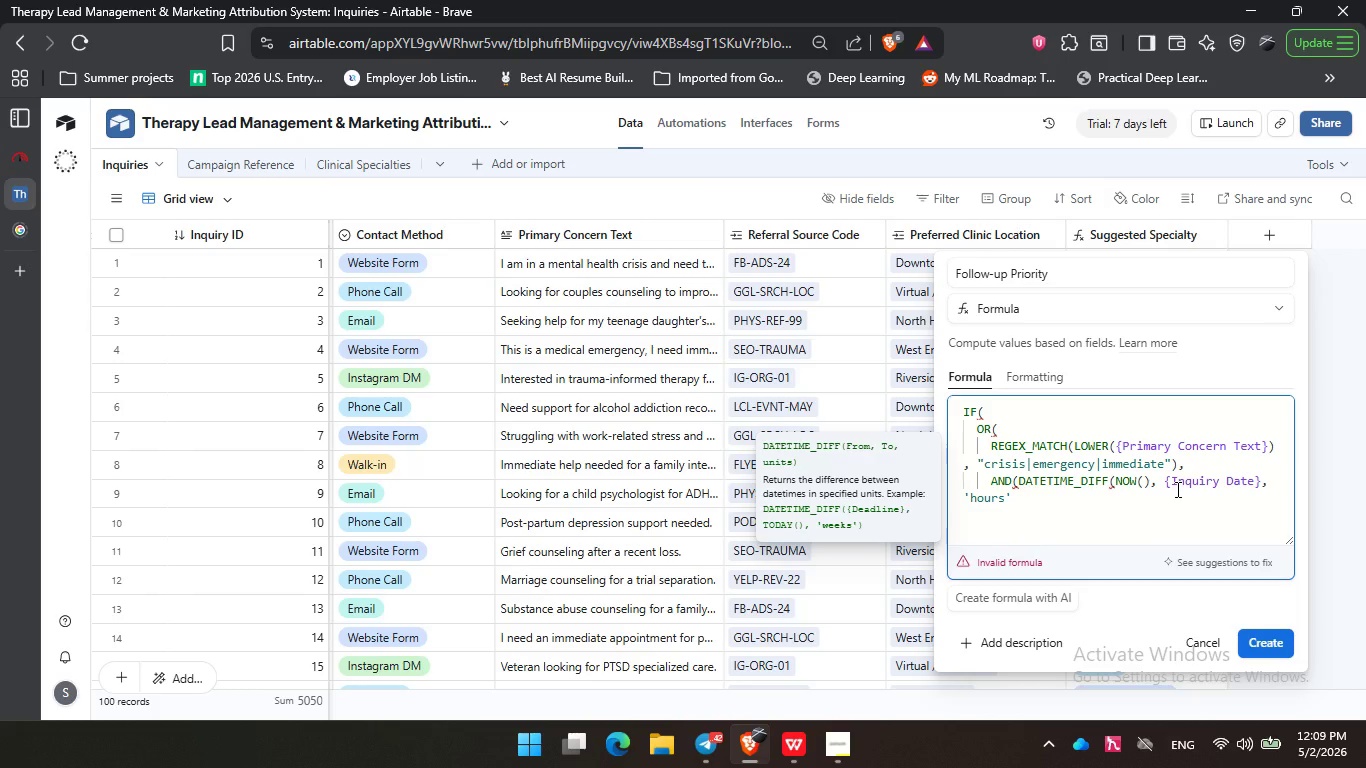 
wait(7.61)
 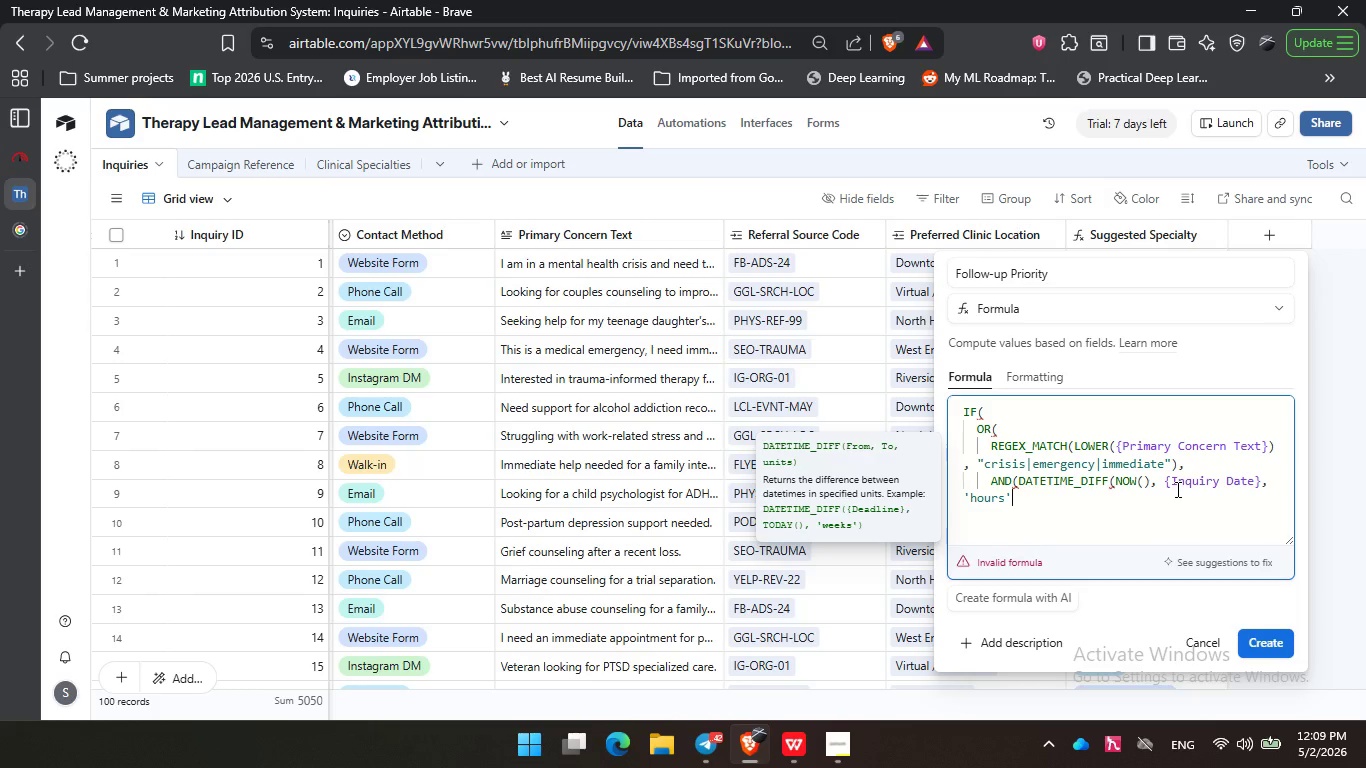 
key(Shift+0)
 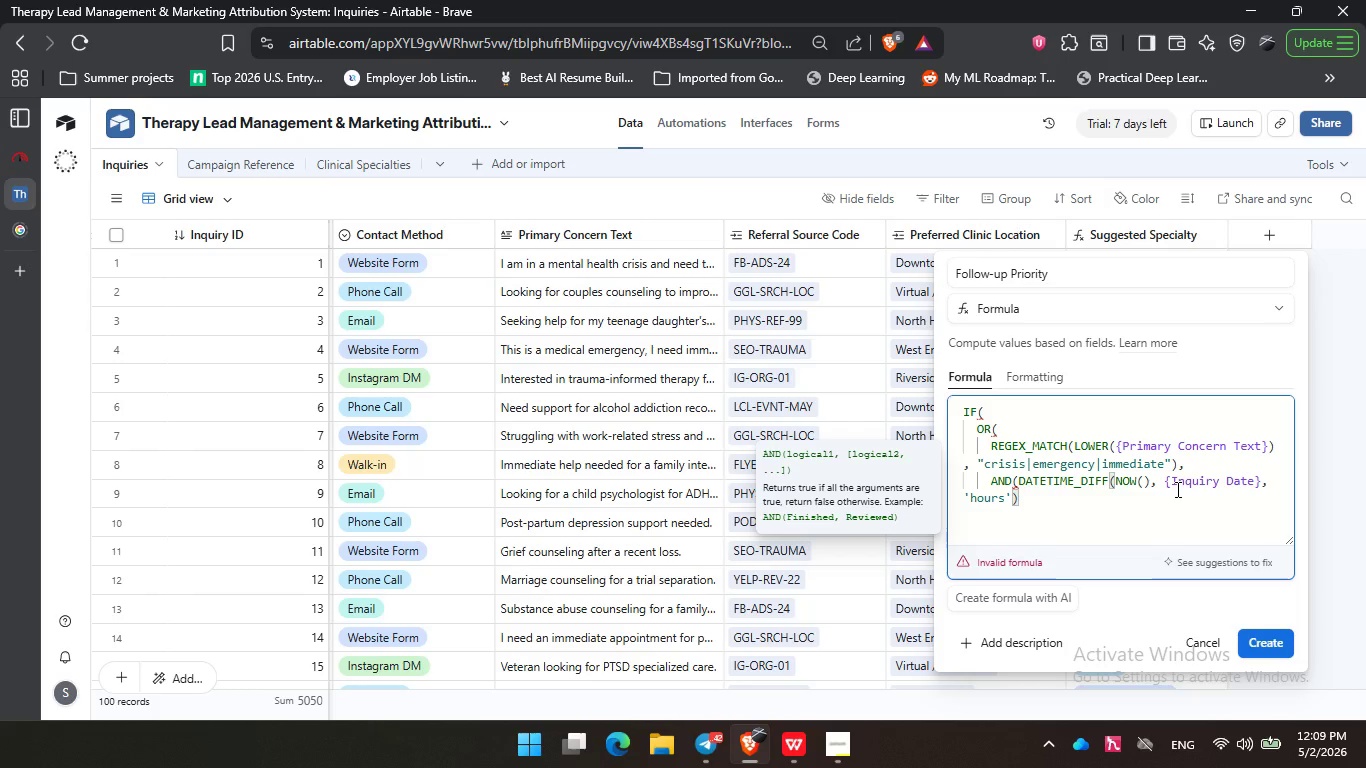 
key(Space)
 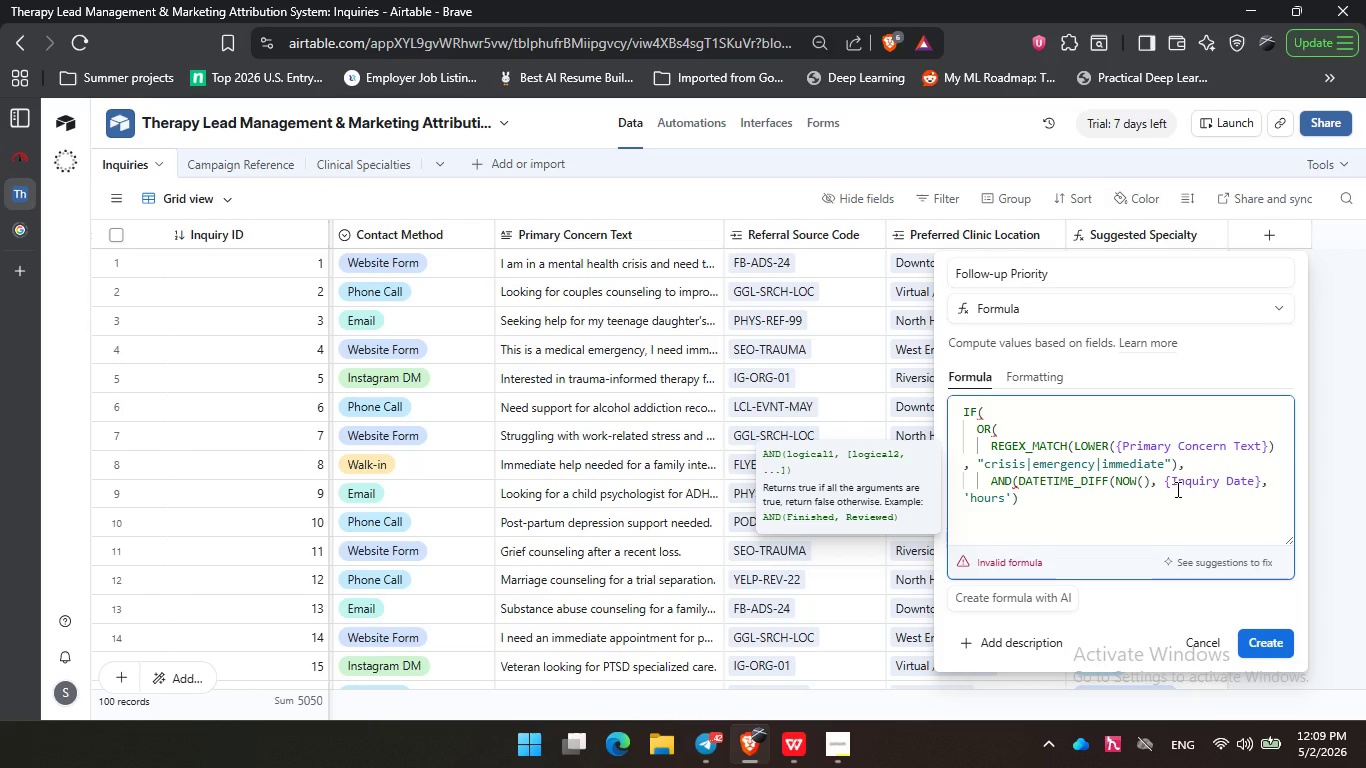 
hold_key(key=ShiftRight, duration=0.45)
 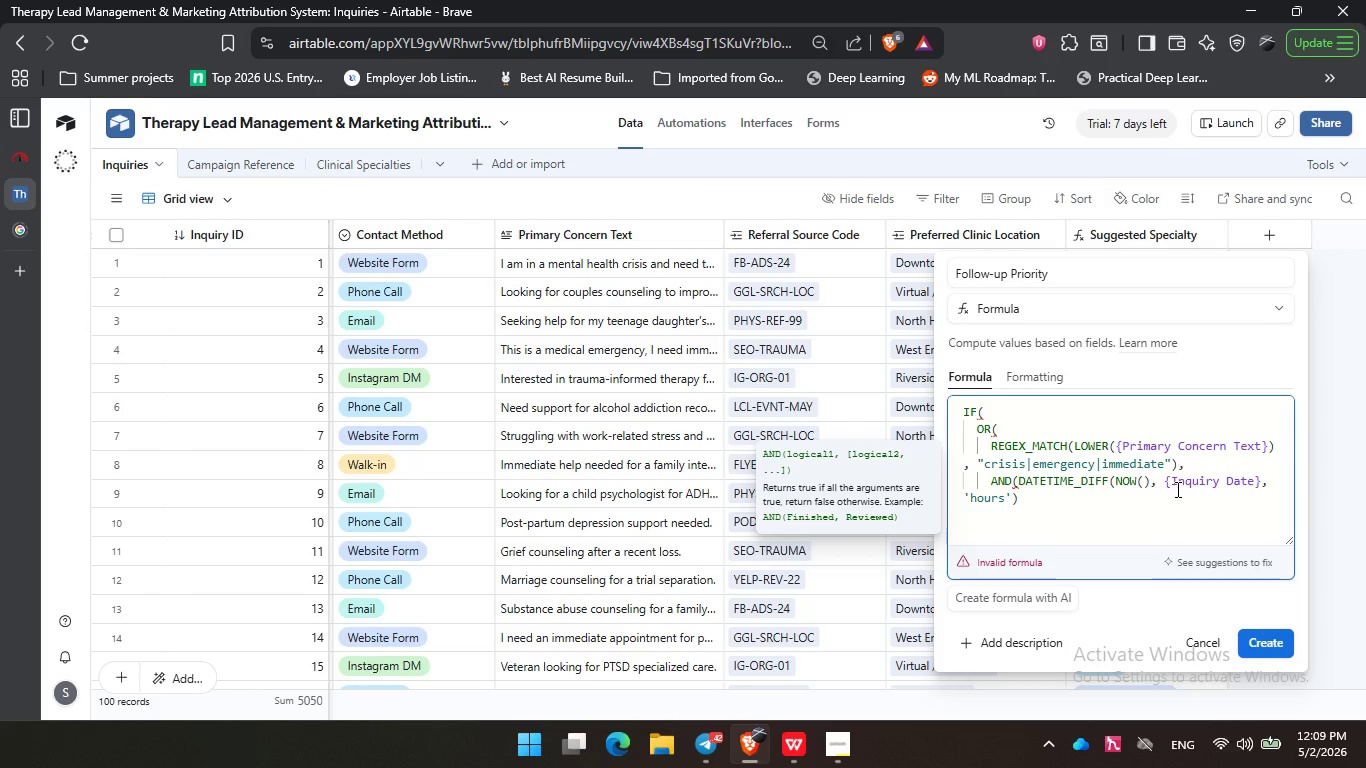 
key(Shift+Period)
 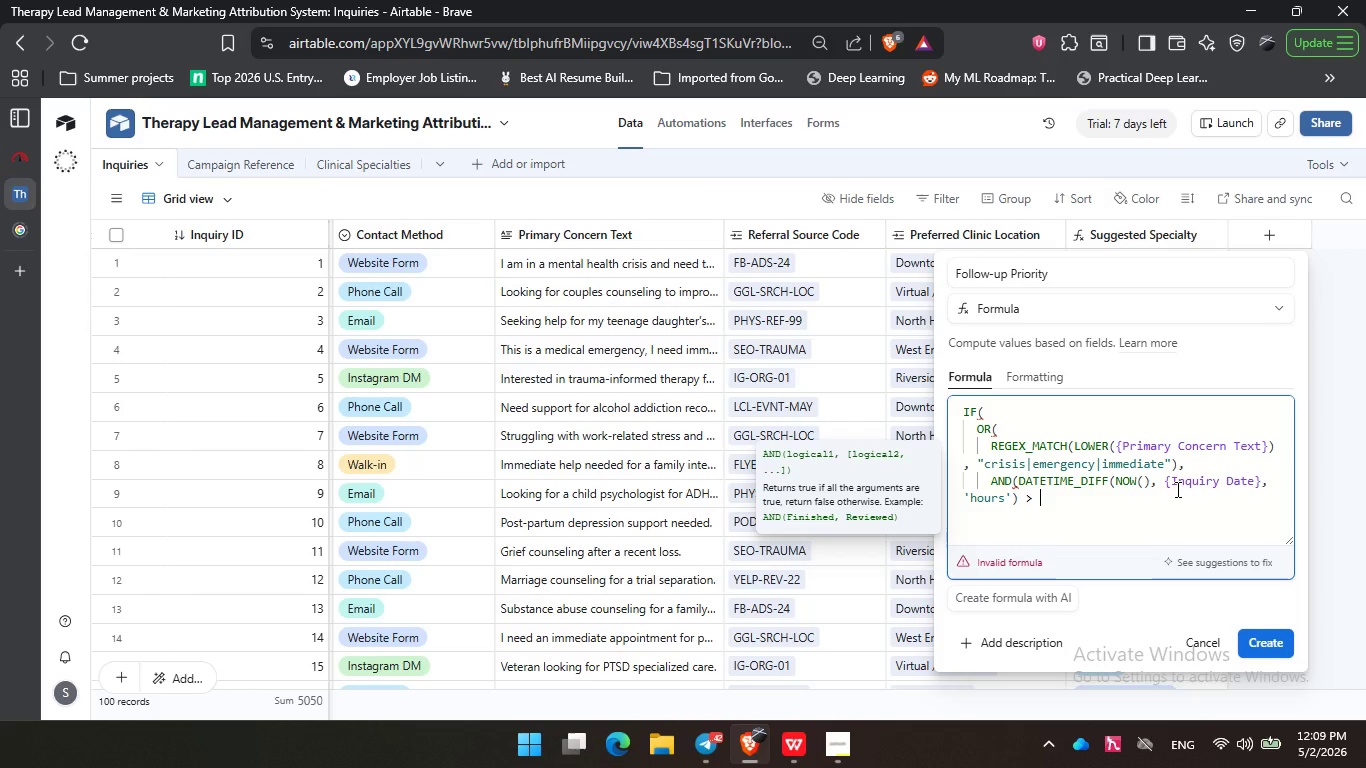 
key(Space)
 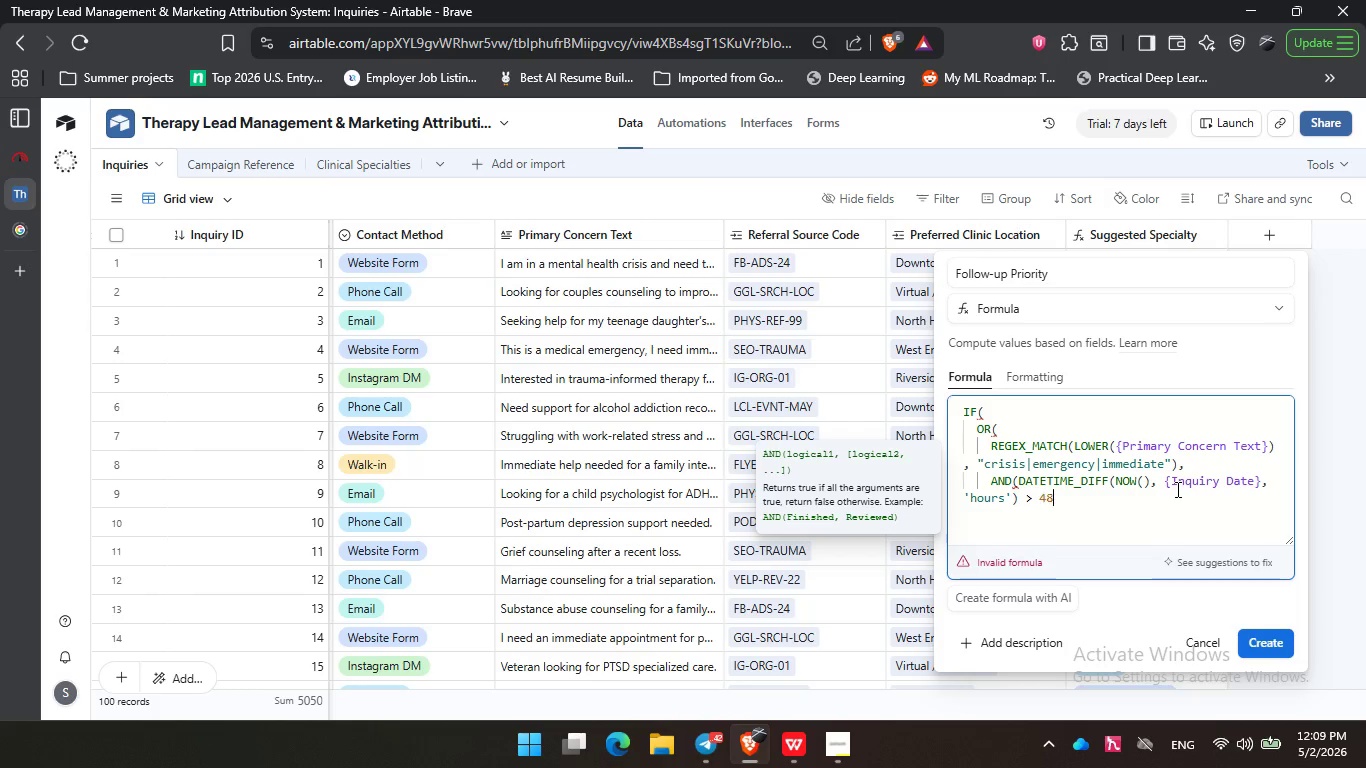 
key(Numpad4)
 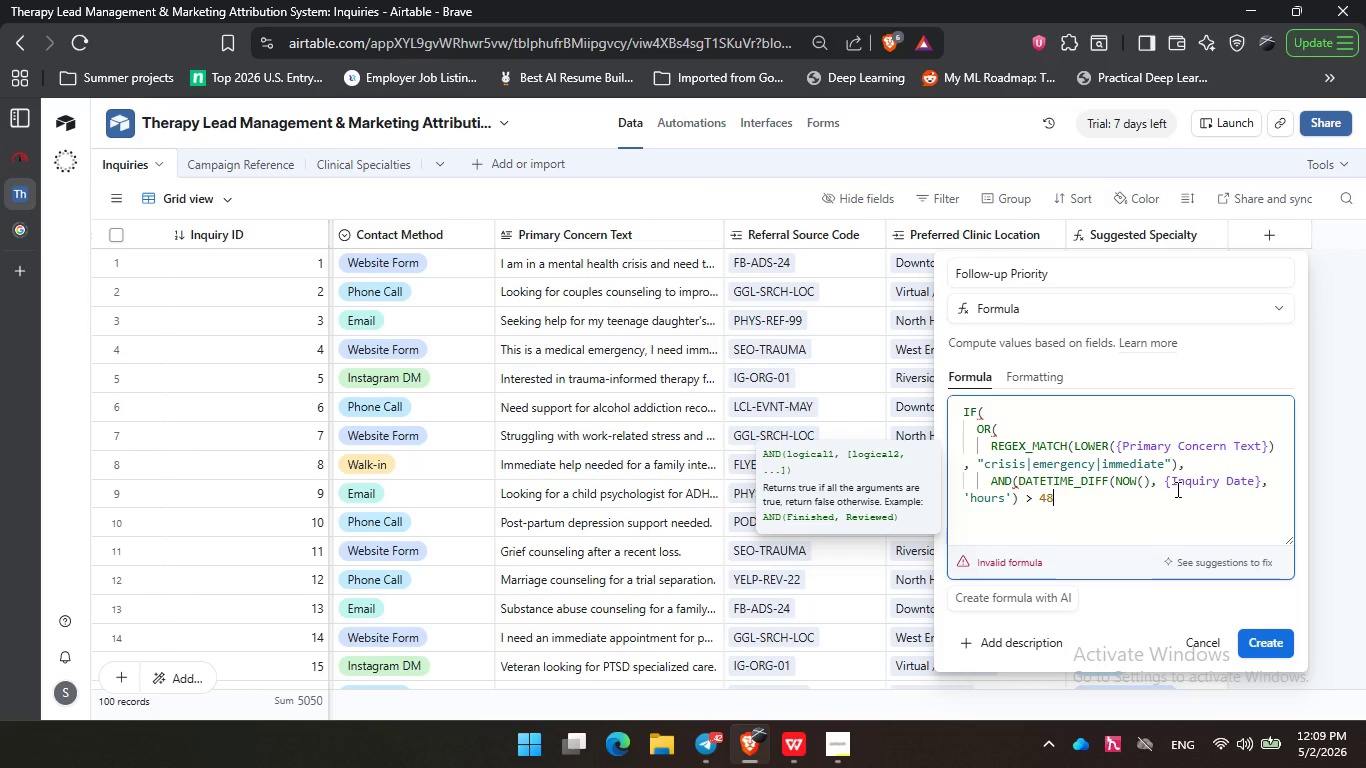 
key(Numpad8)
 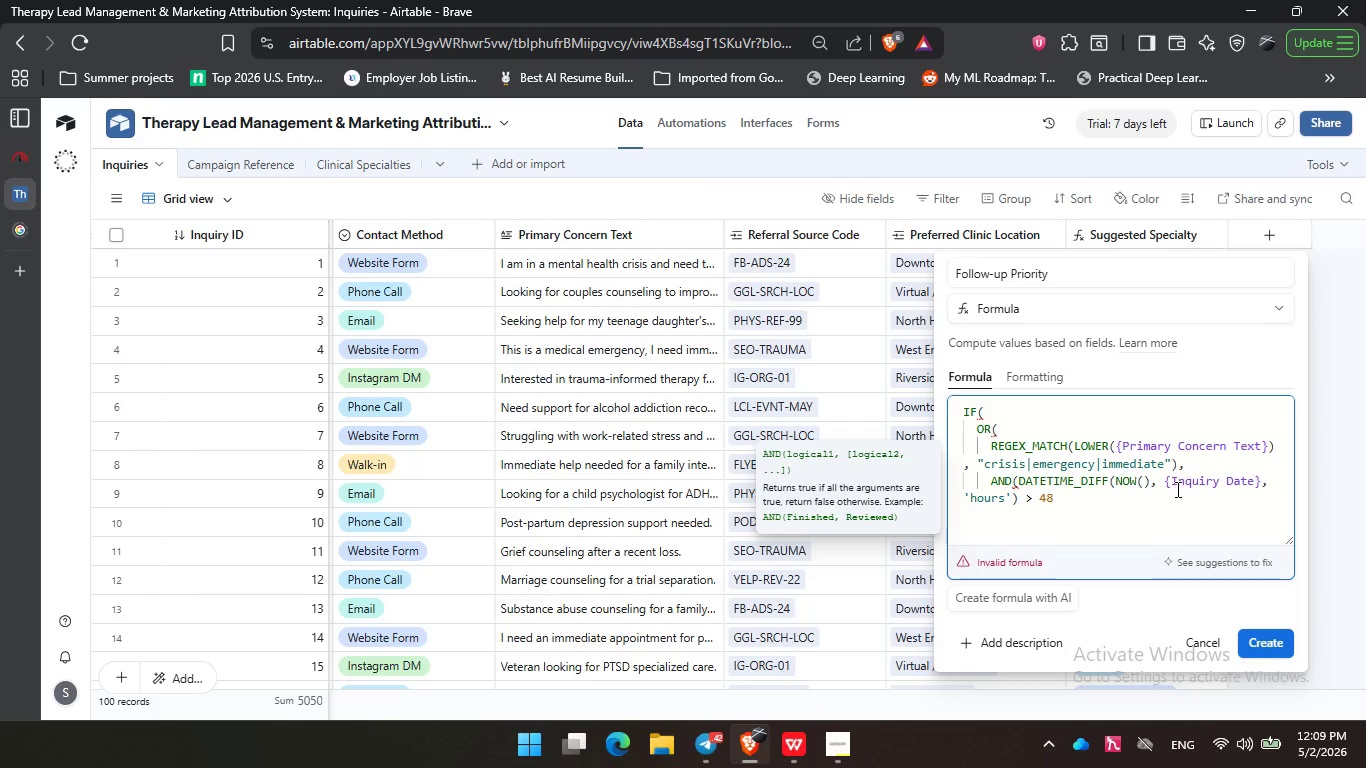 
key(Comma)
 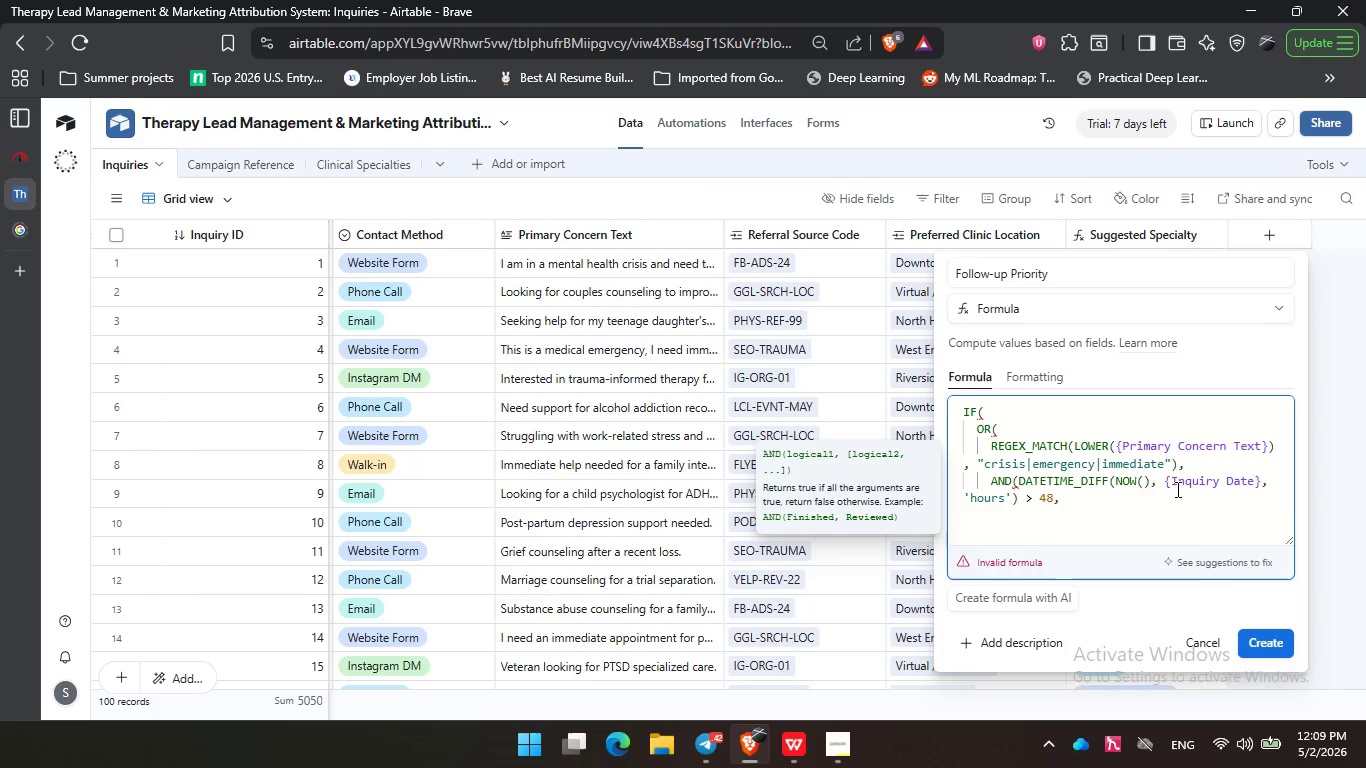 
key(Enter)
 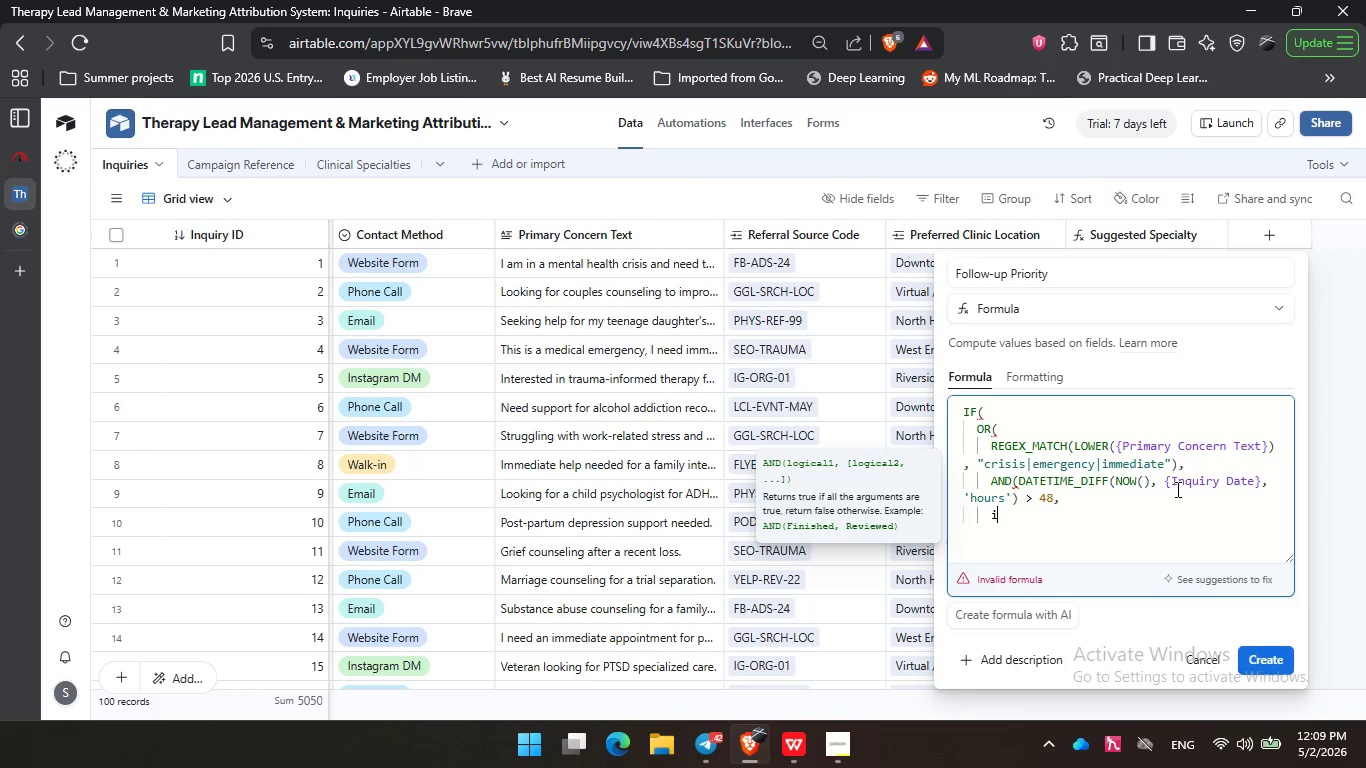 
type(inq)
 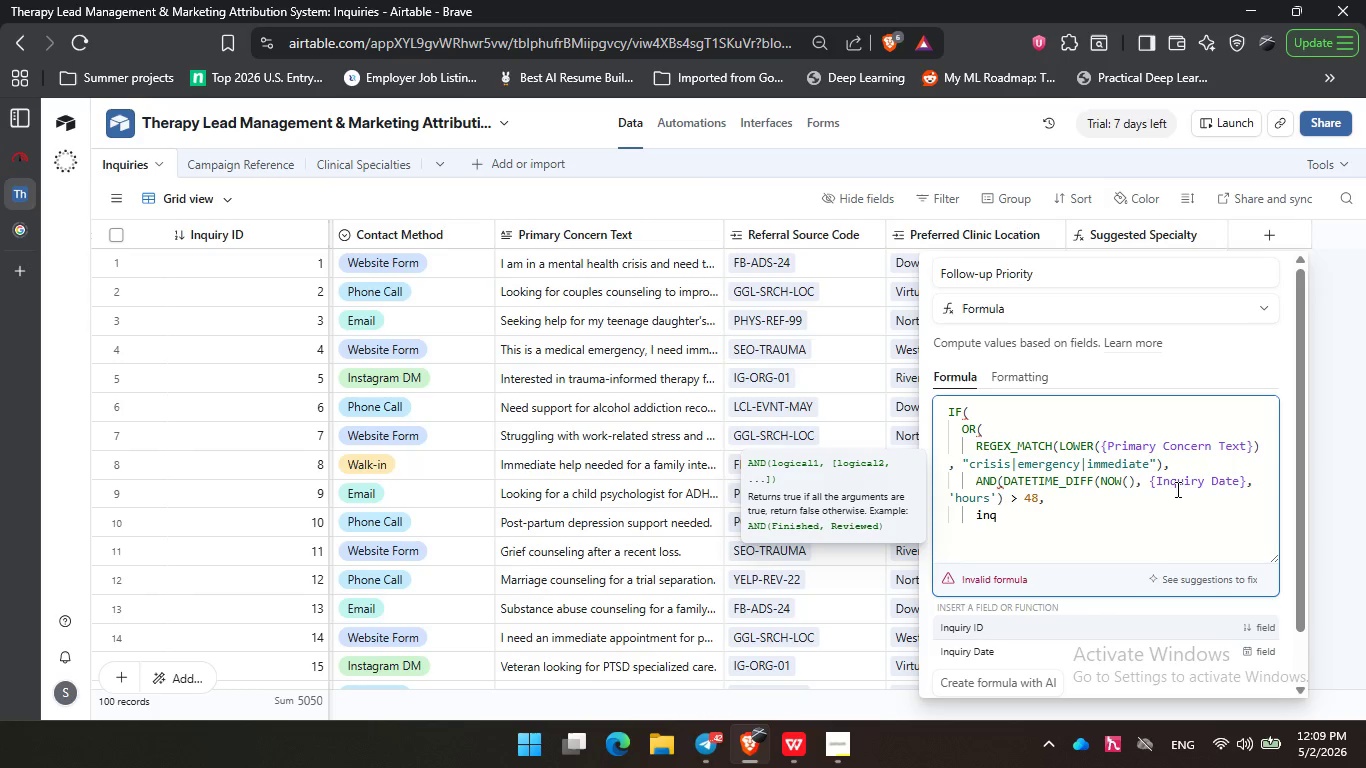 
key(ArrowRight)
 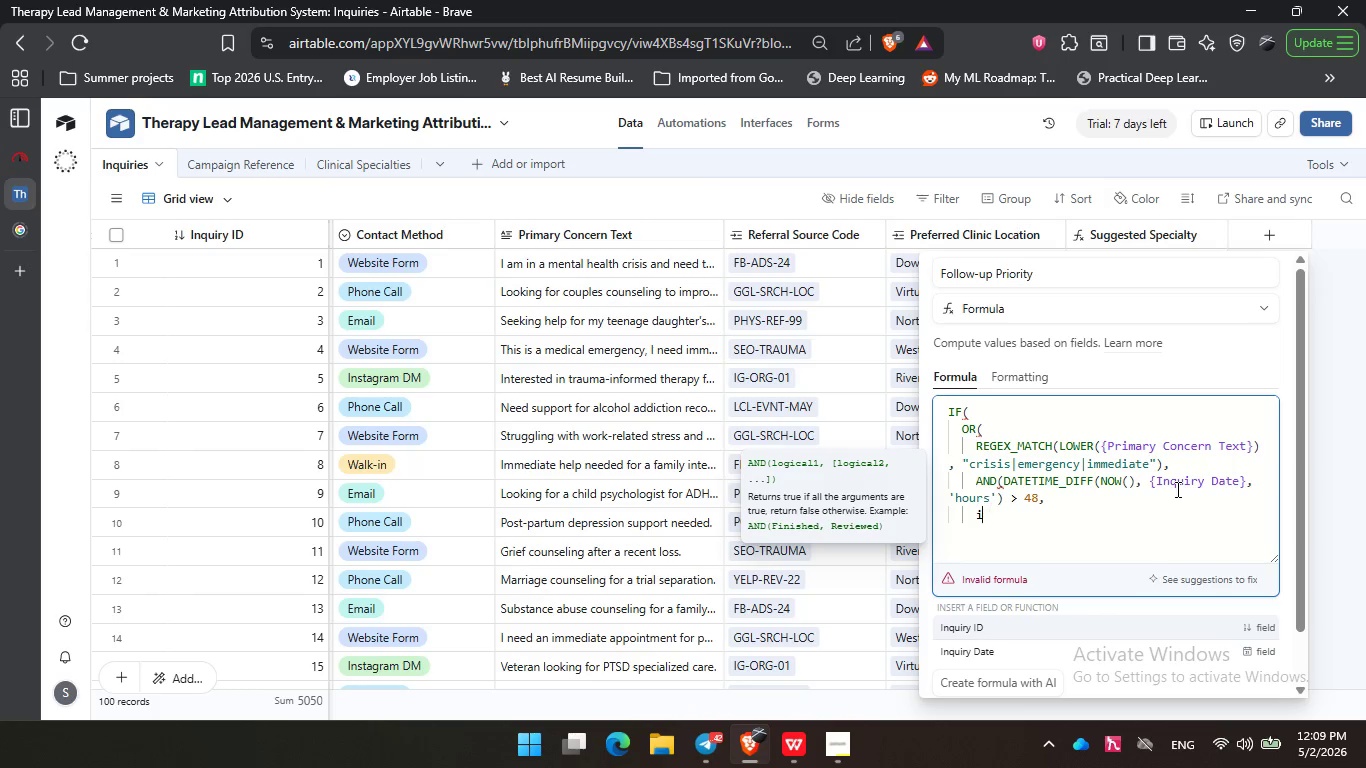 
key(Backspace)
 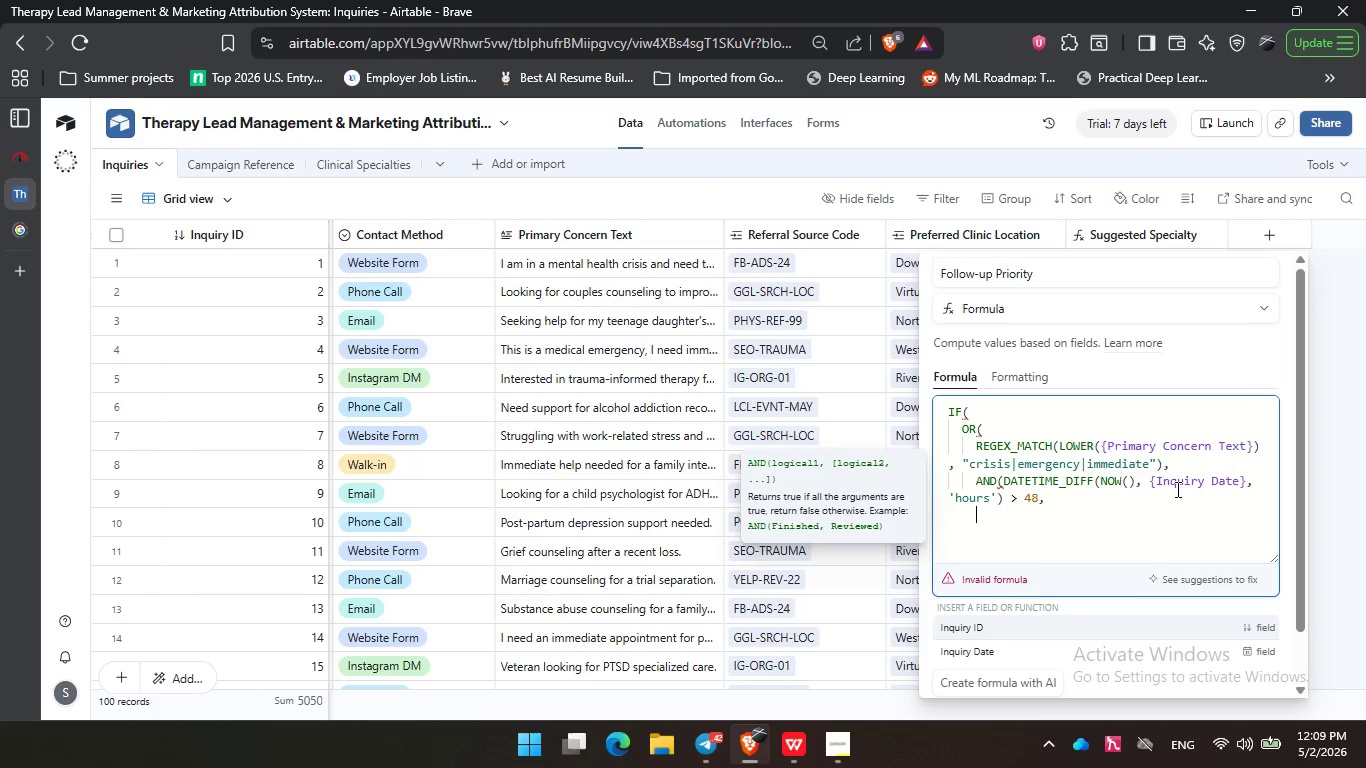 
key(Backspace)
 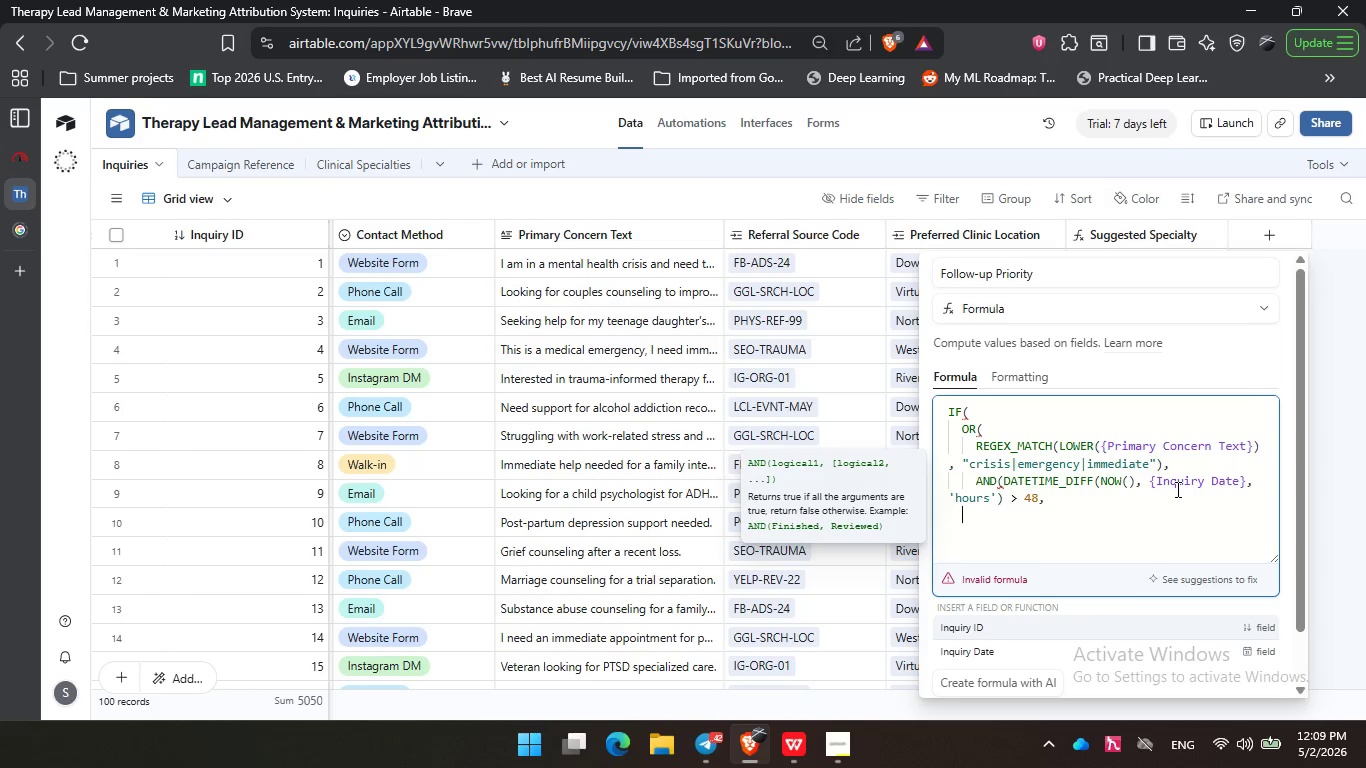 
key(Backspace)
 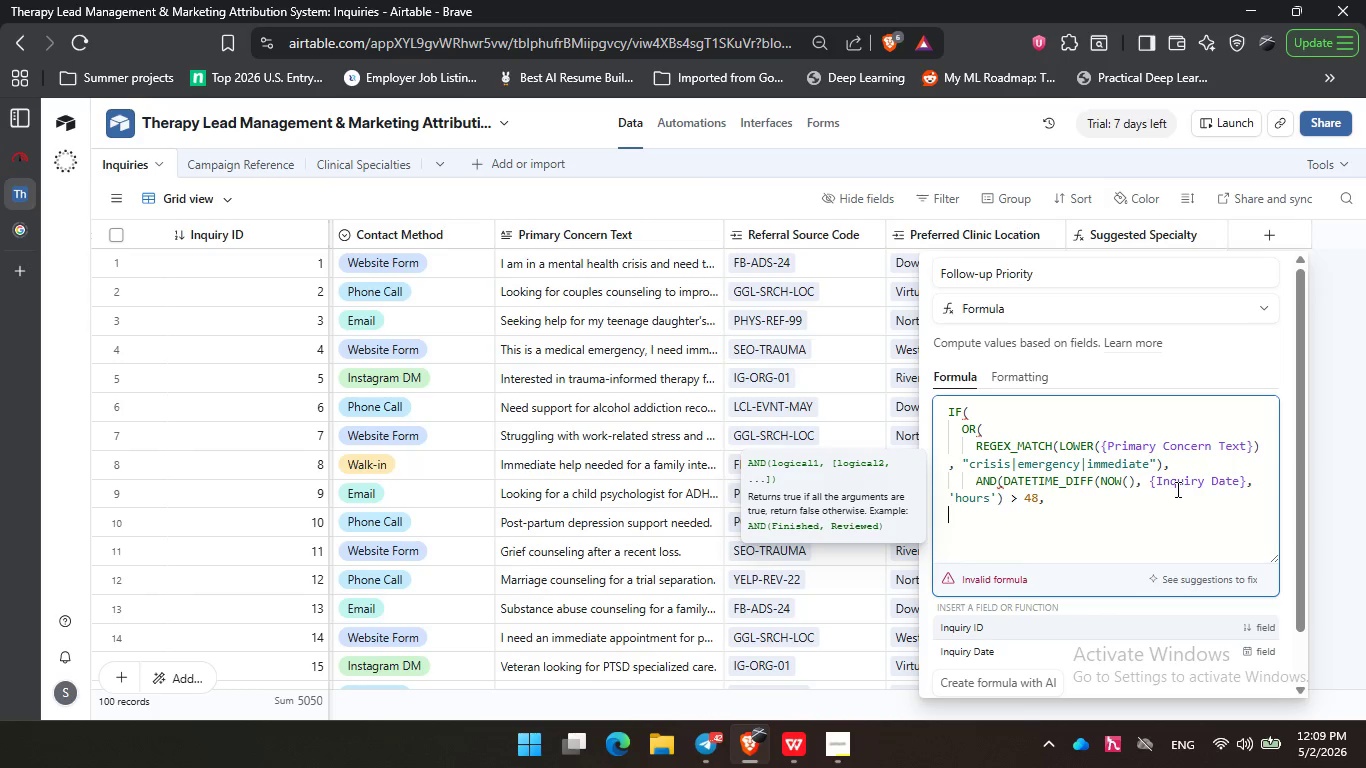 
key(Backspace)
 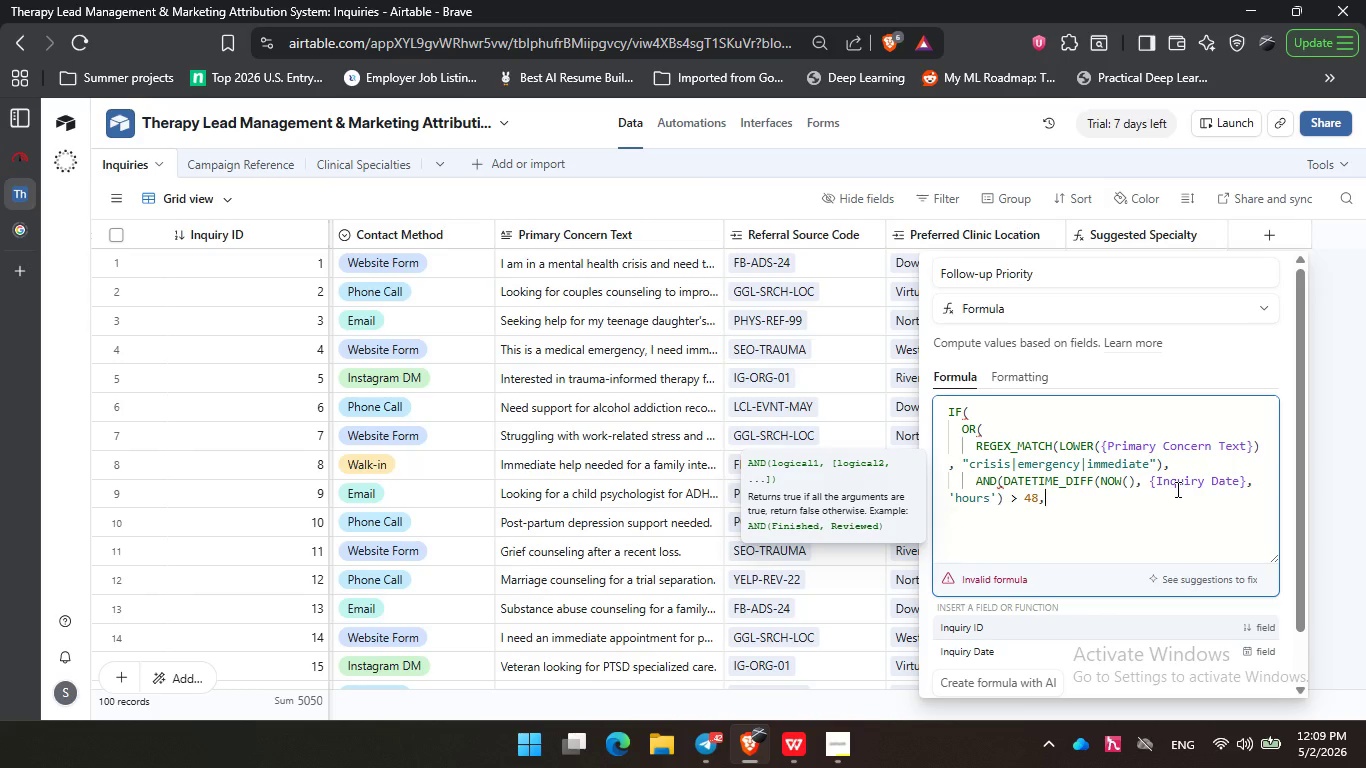 
key(Backspace)
 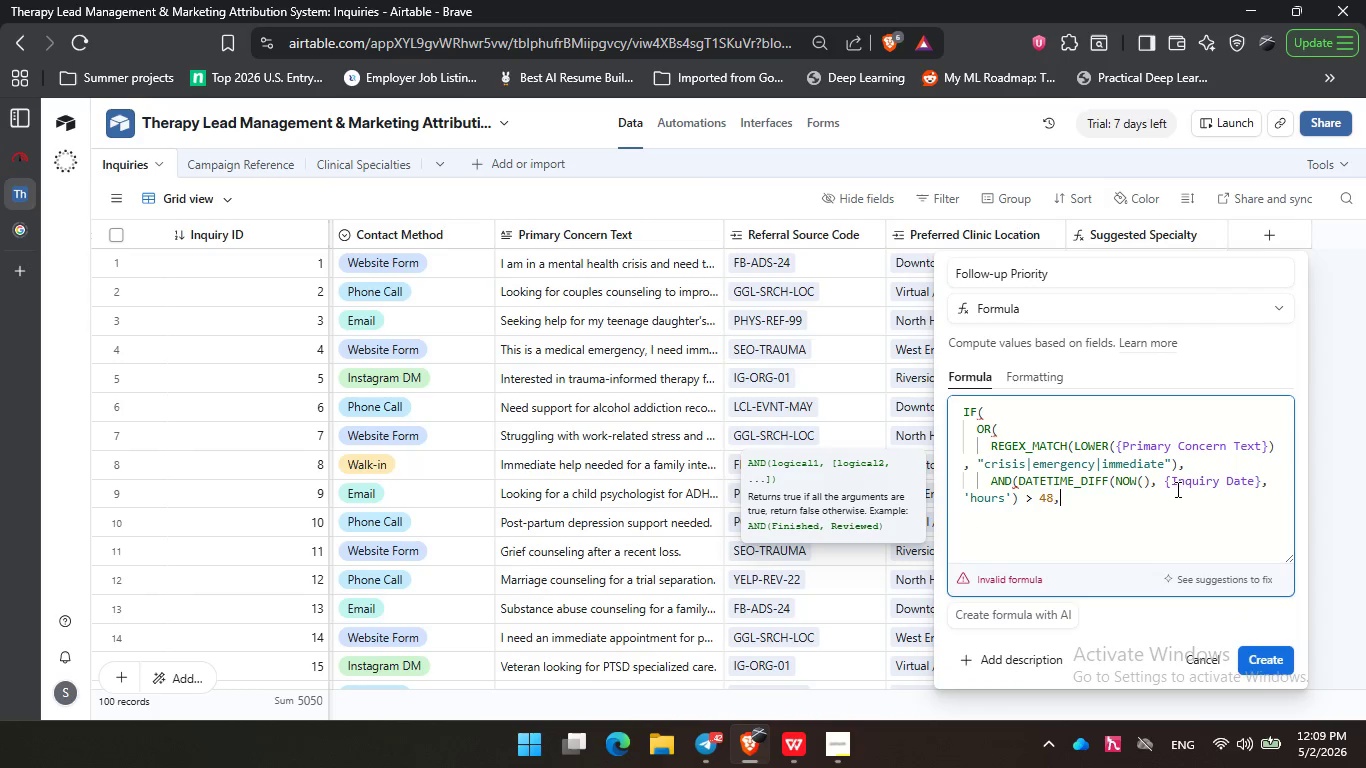 
key(Backspace)
 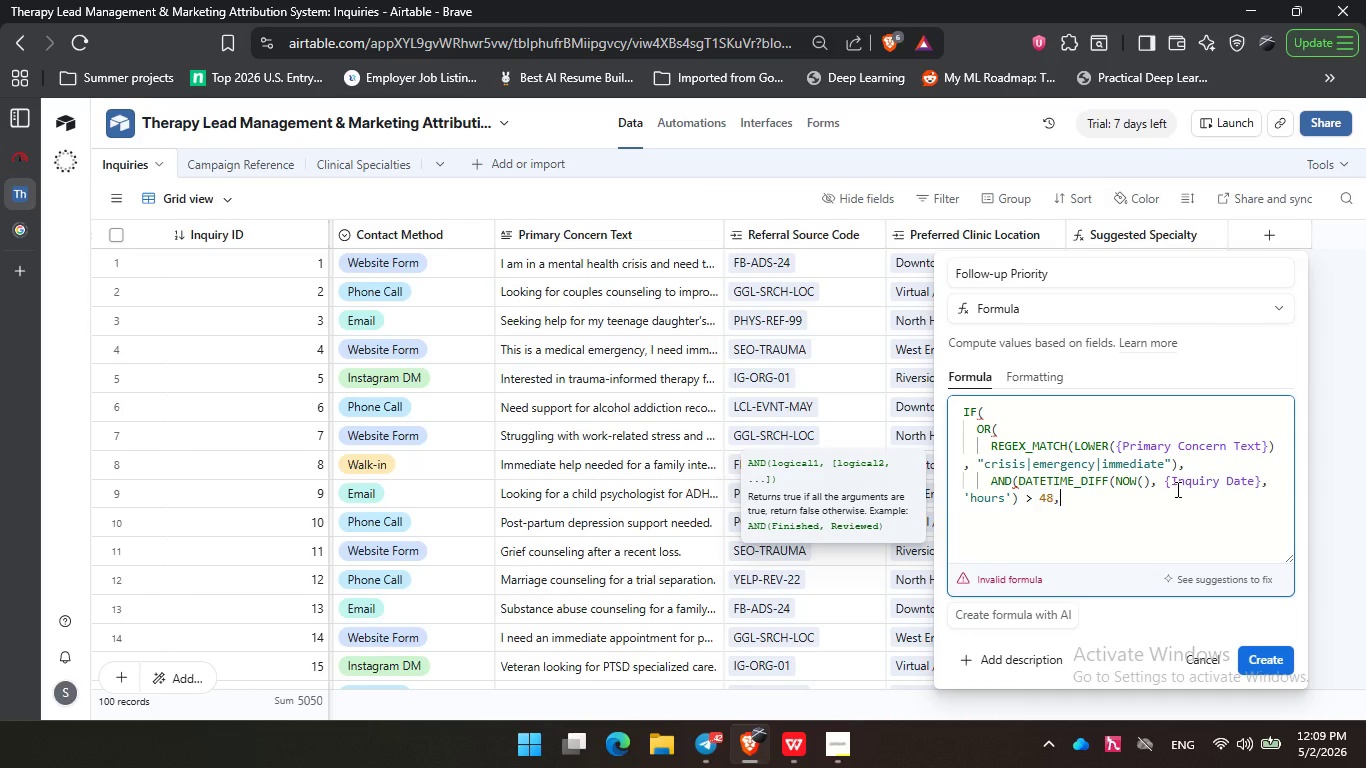 
key(Backspace)
 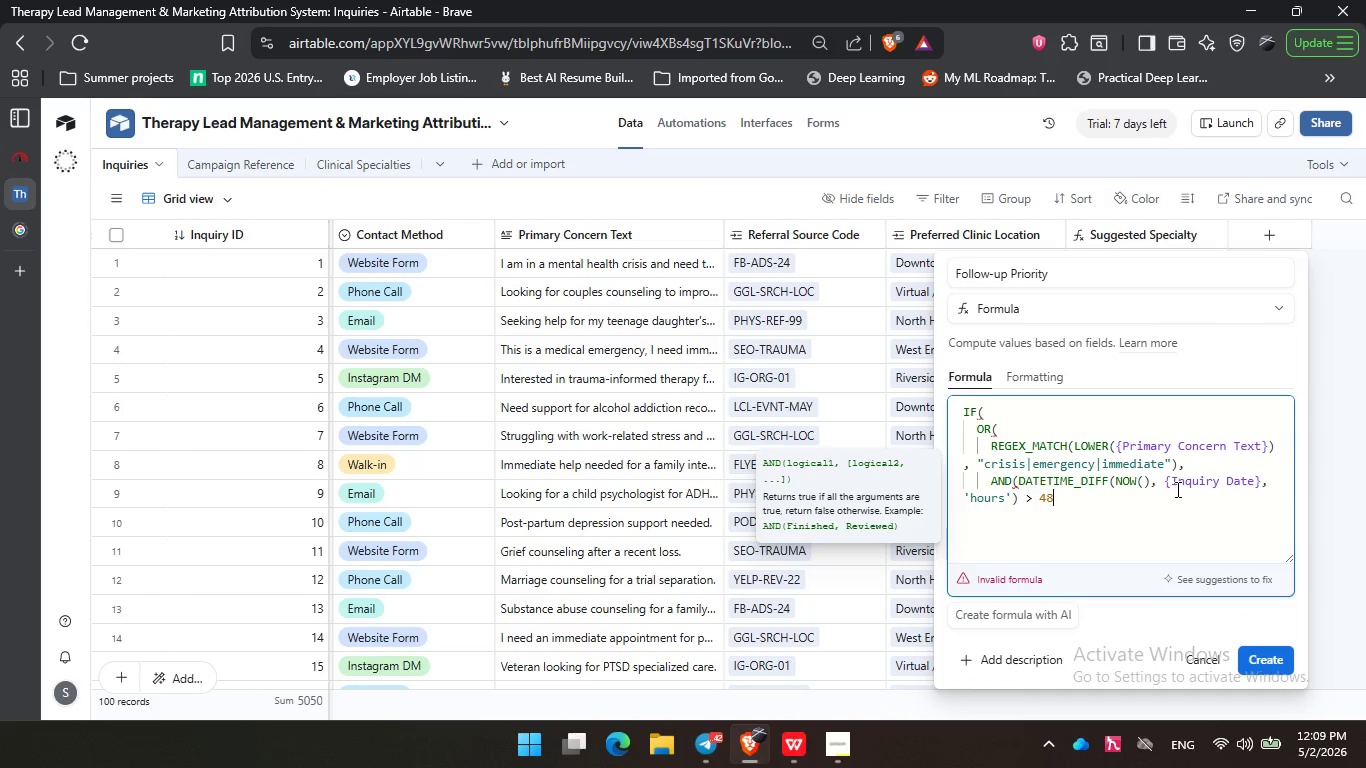 
key(Shift+0)
 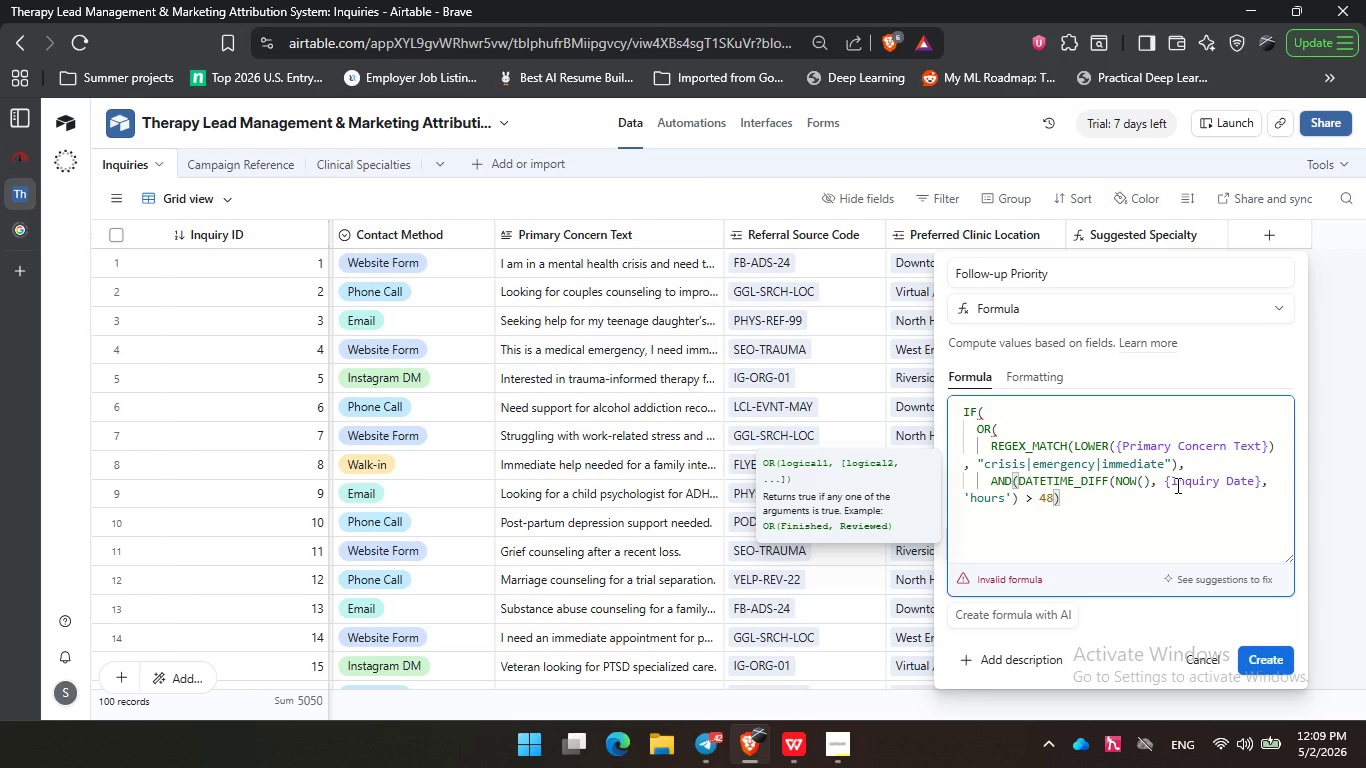 
wait(17.45)
 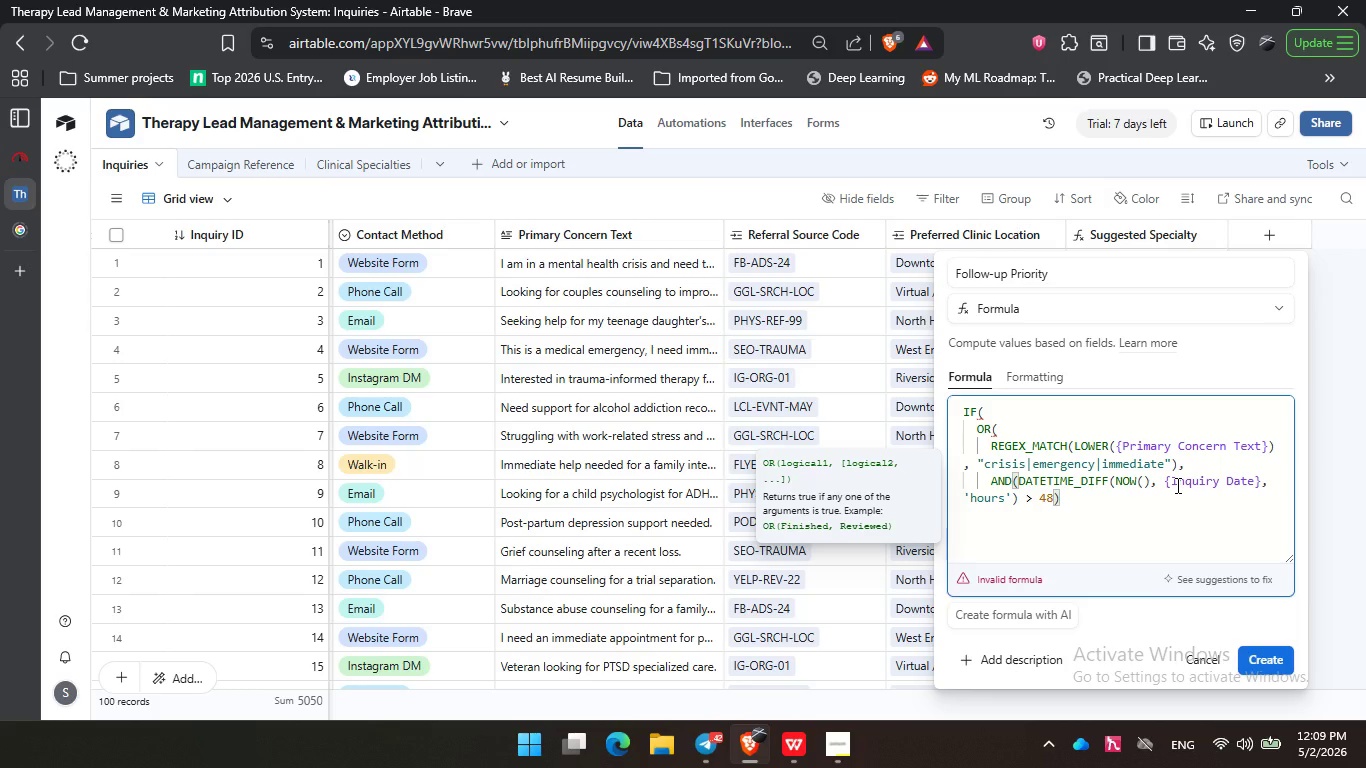 
key(Comma)
 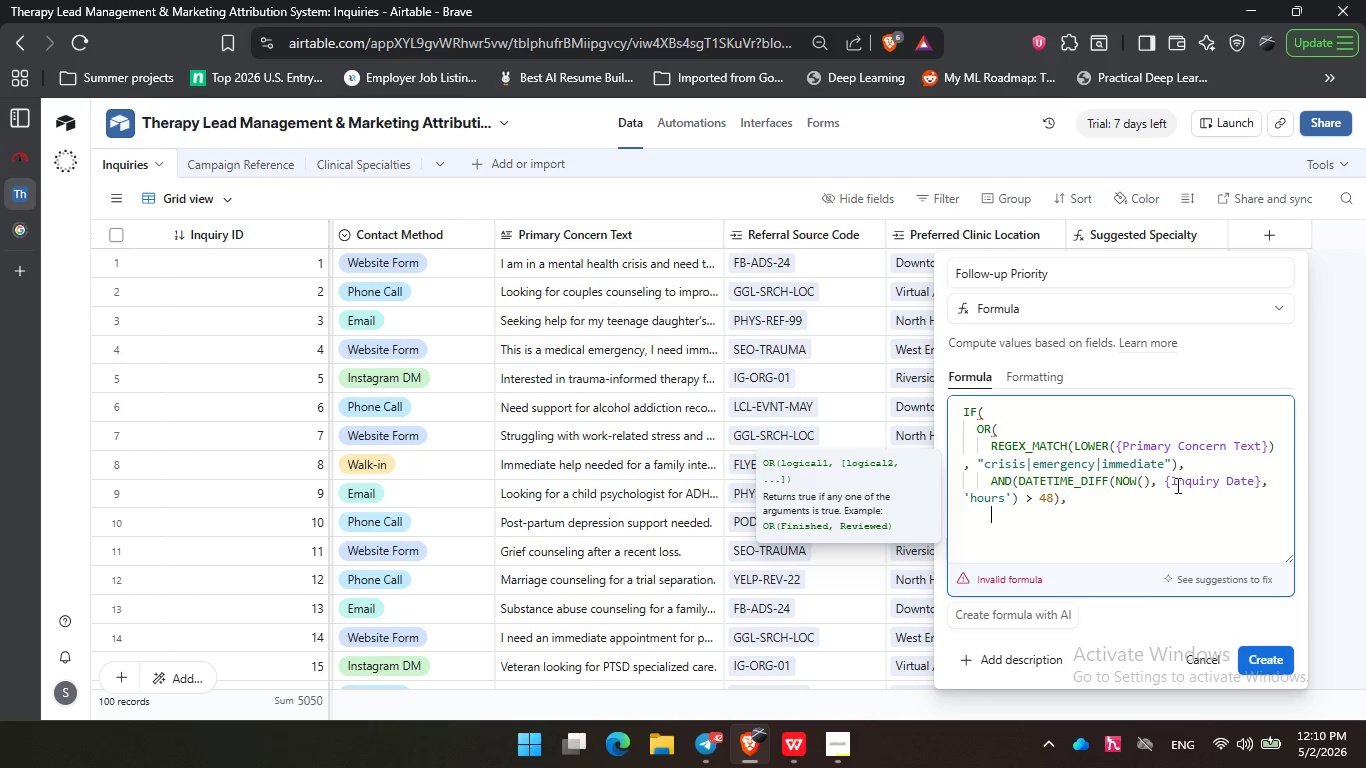 
key(Enter)
 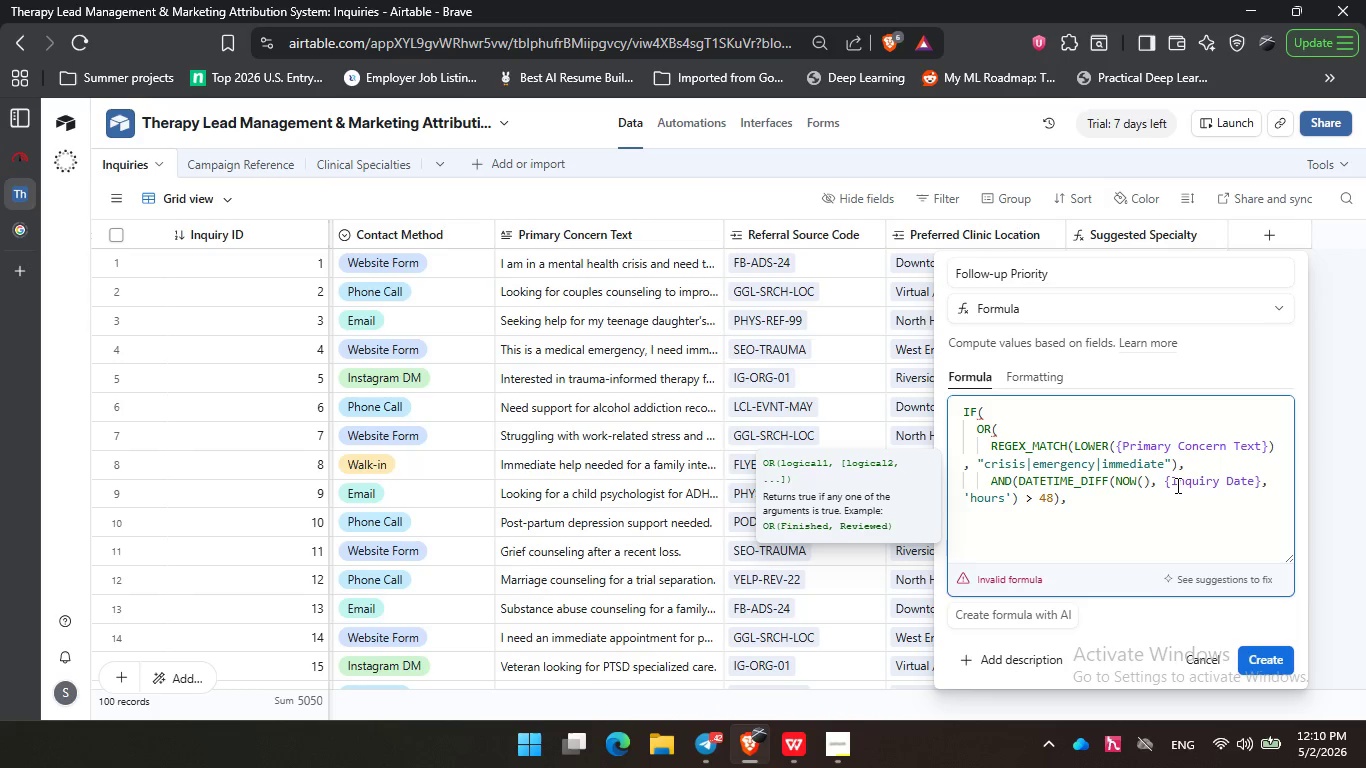 
type("Urgent)
key(Backspace)
key(Backspace)
type(nt)
 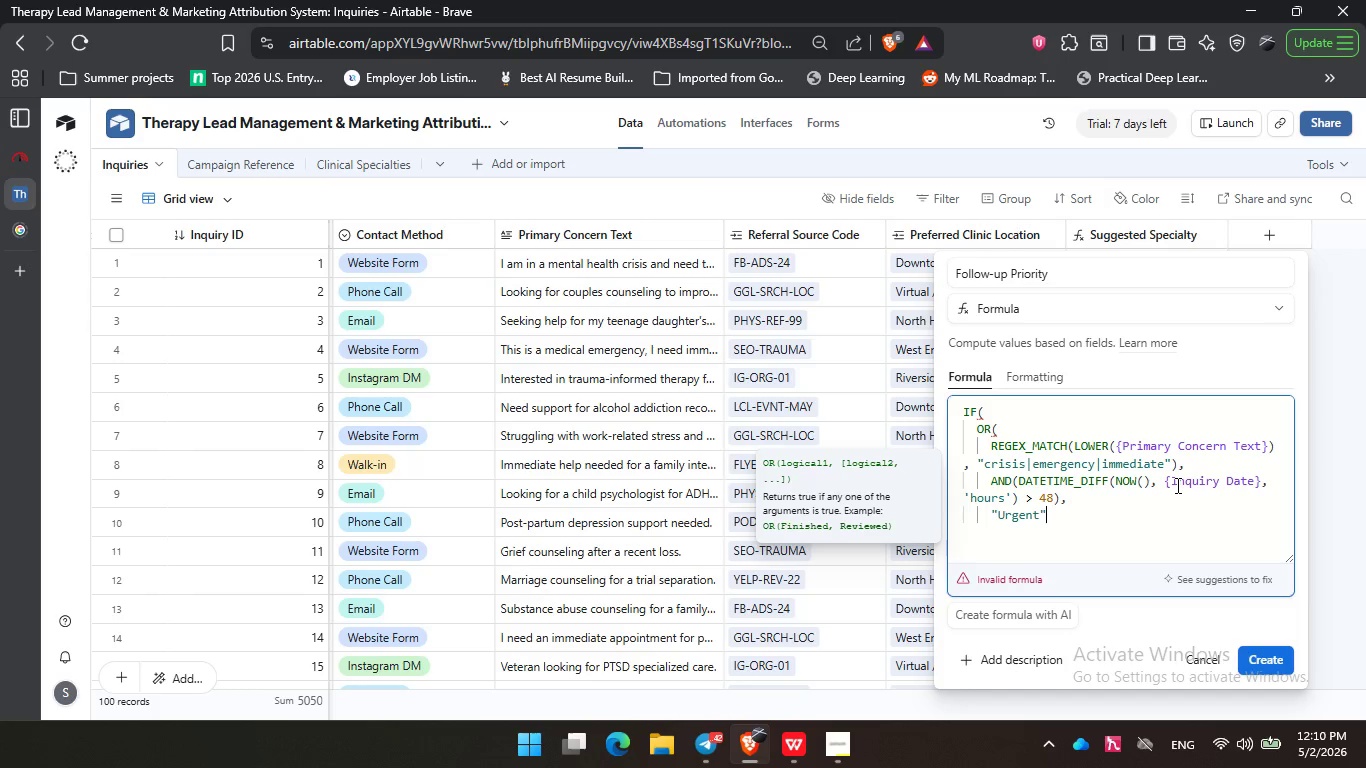 
key(ArrowRight)
 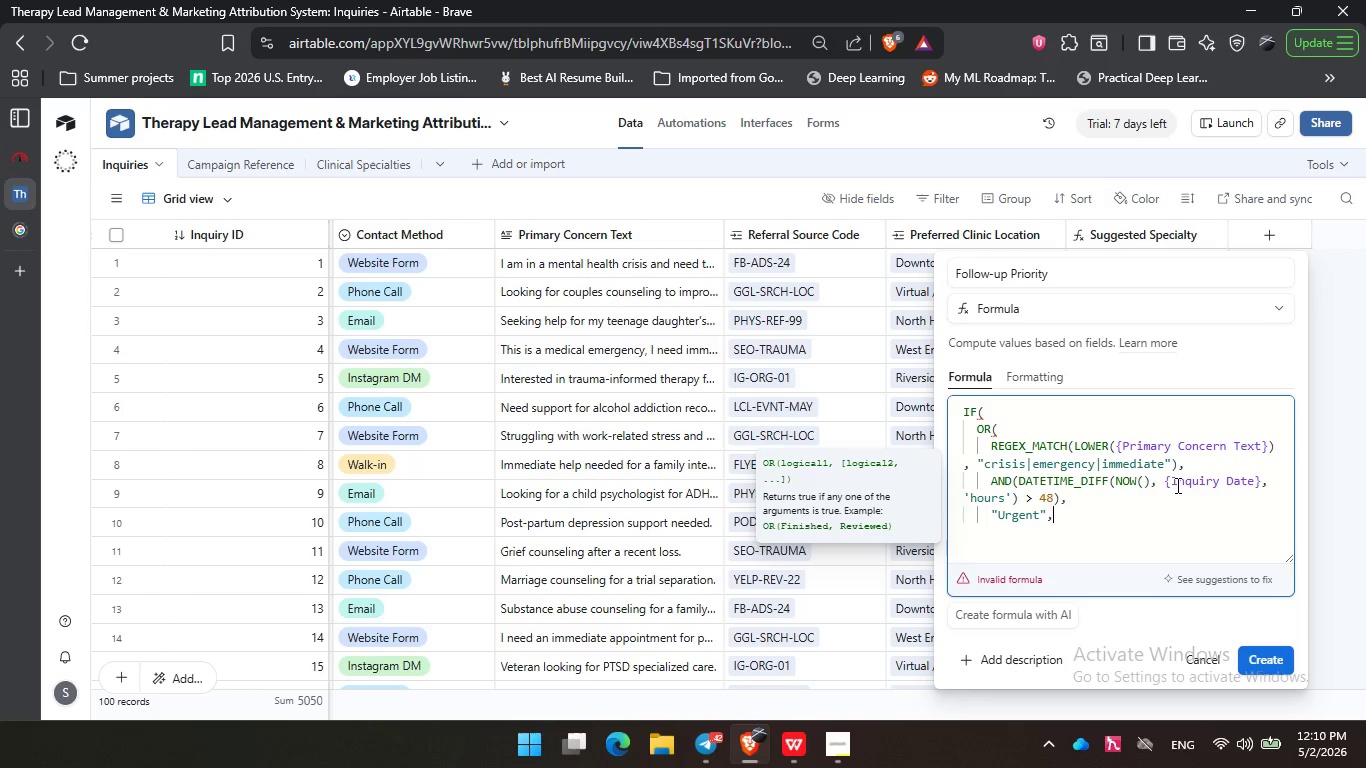 
key(Comma)
 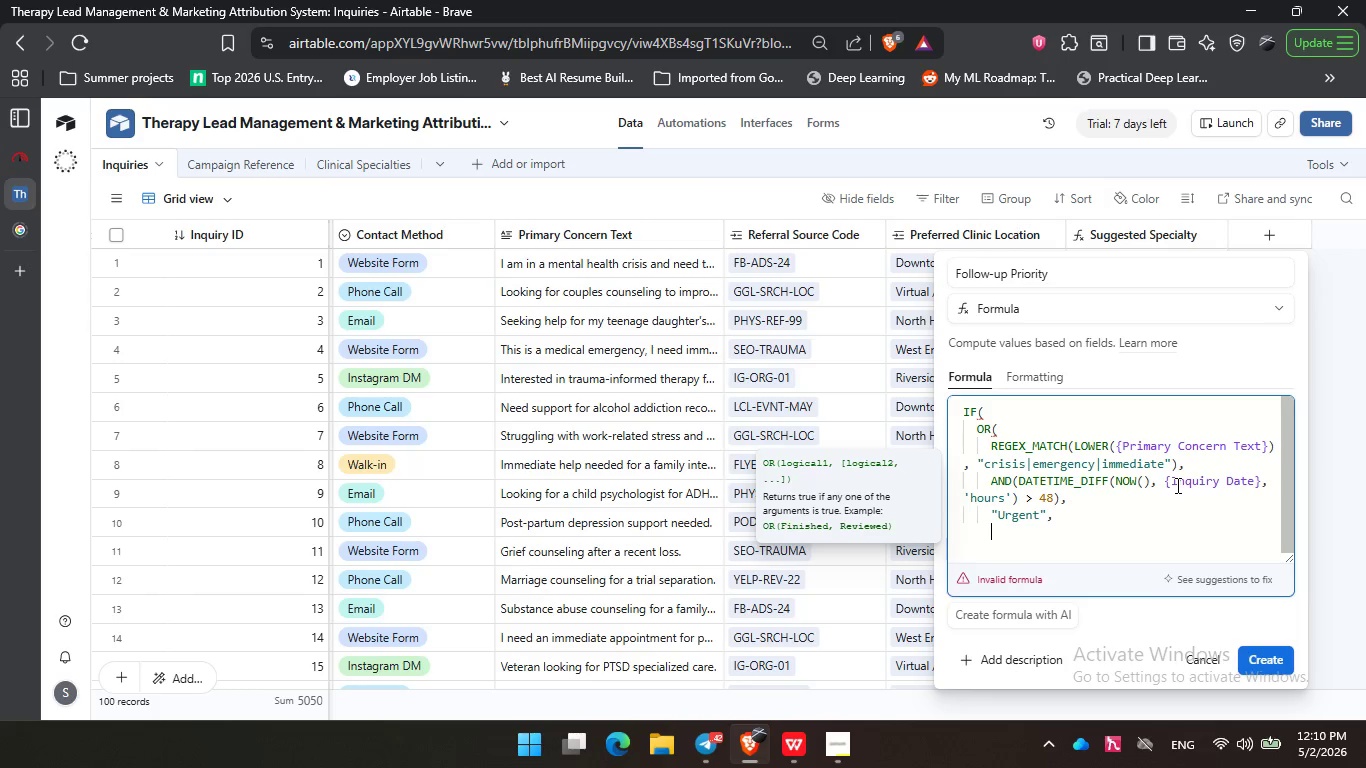 
key(Enter)
 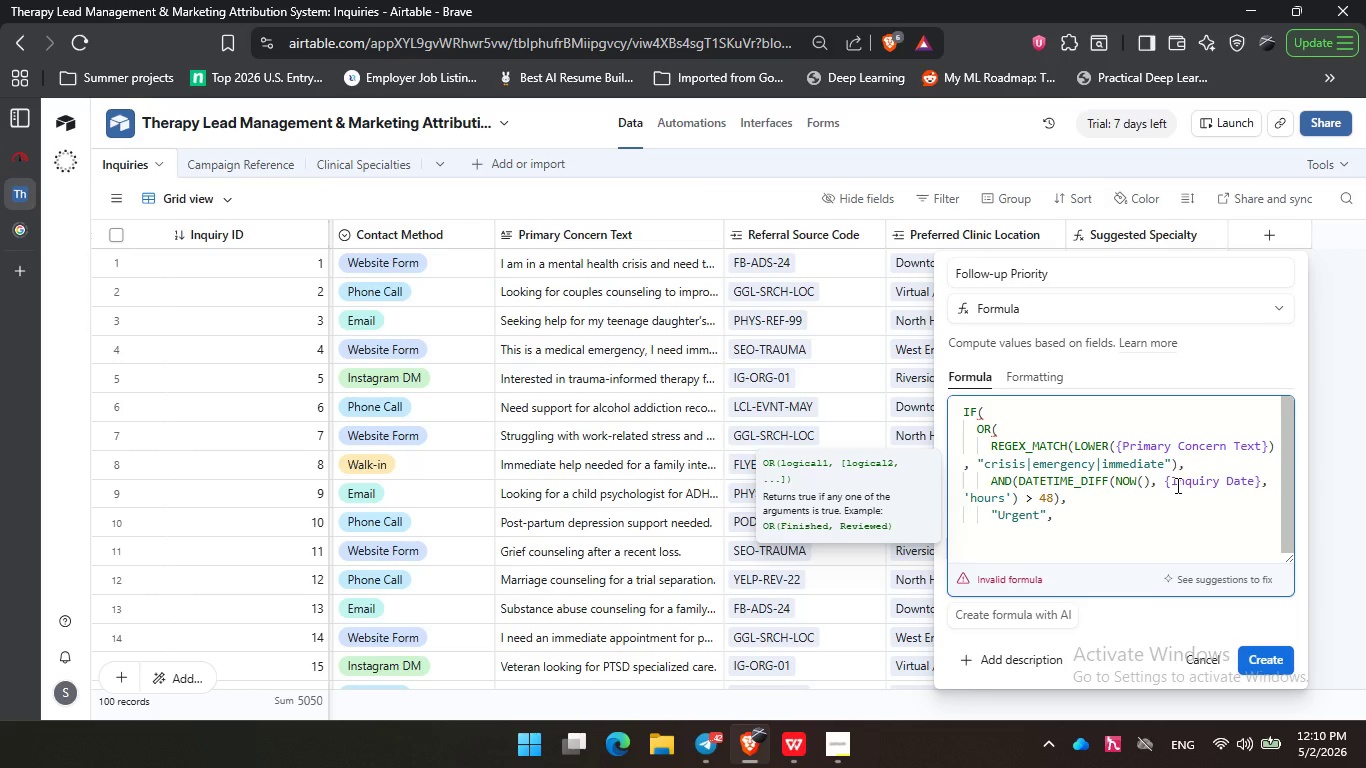 
type("Normal)
 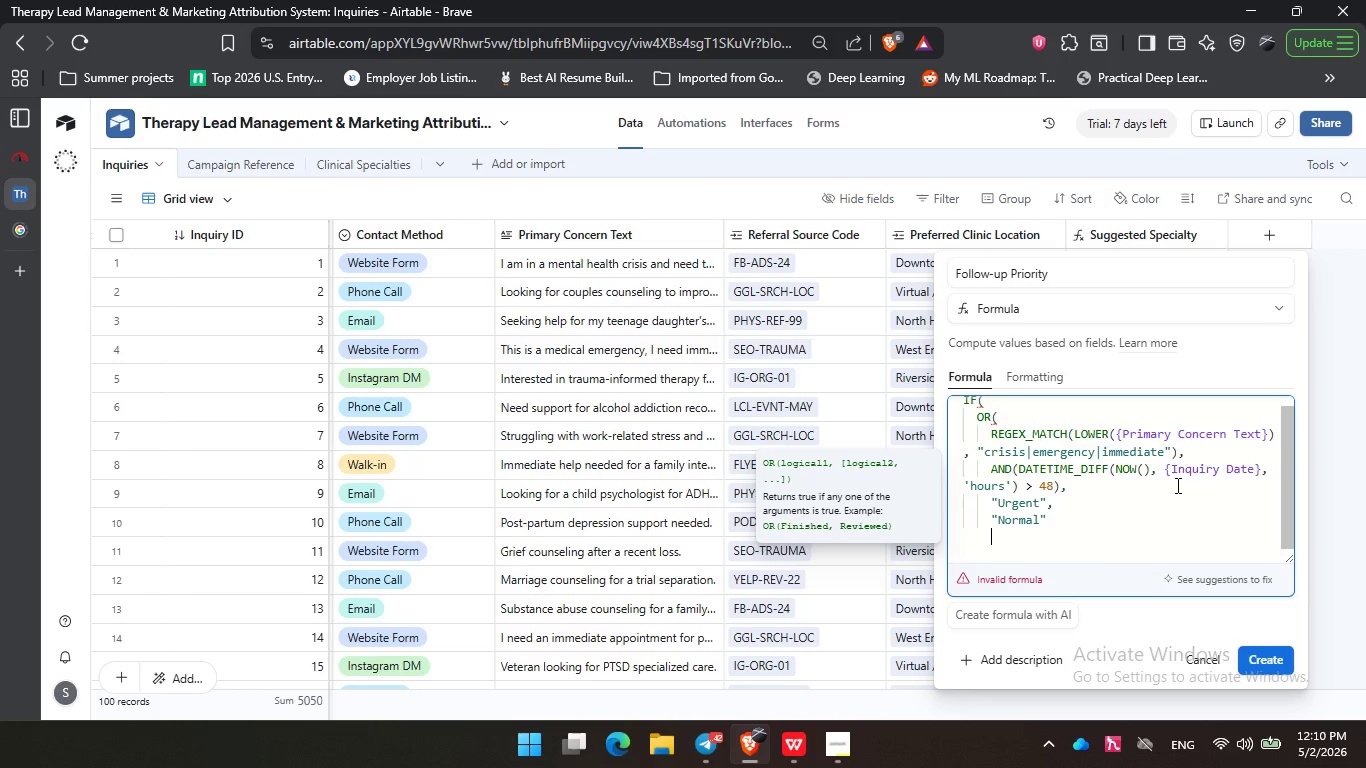 
 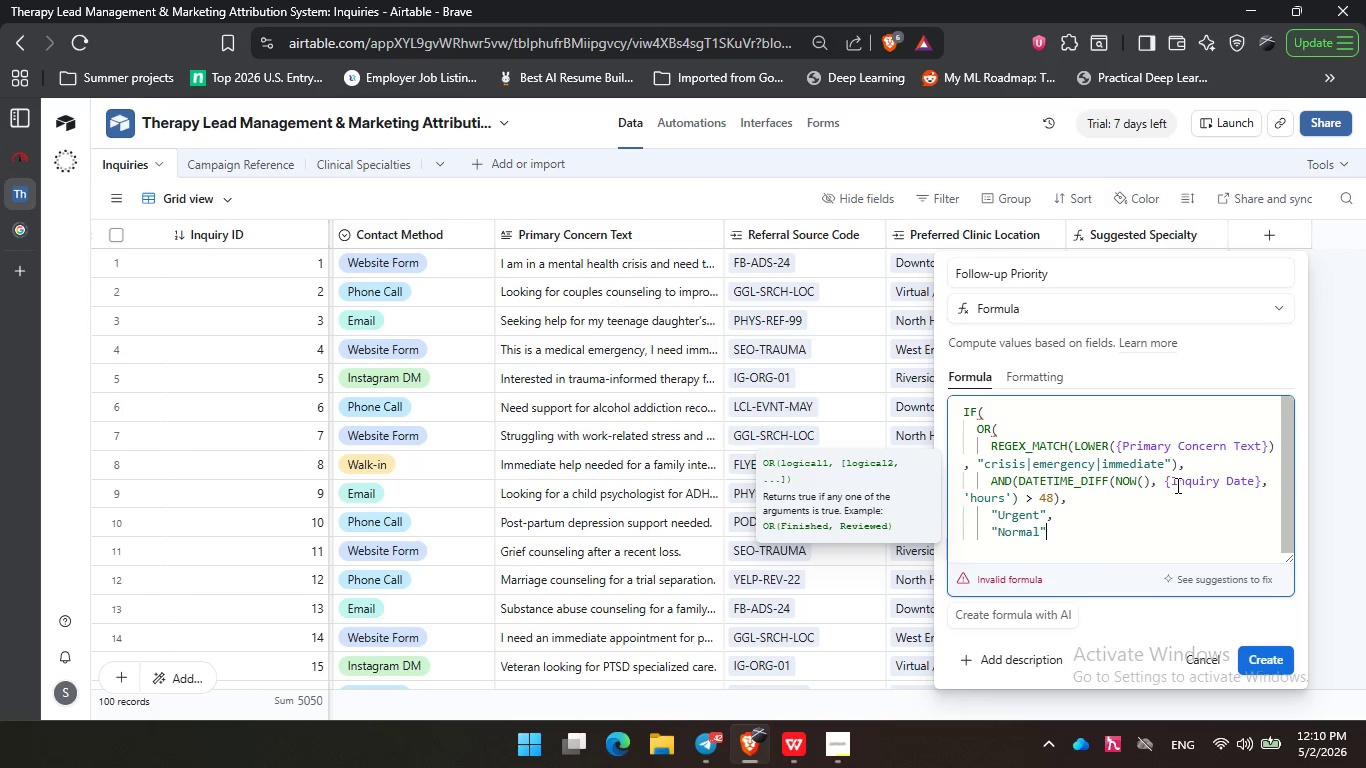 
key(ArrowRight)
 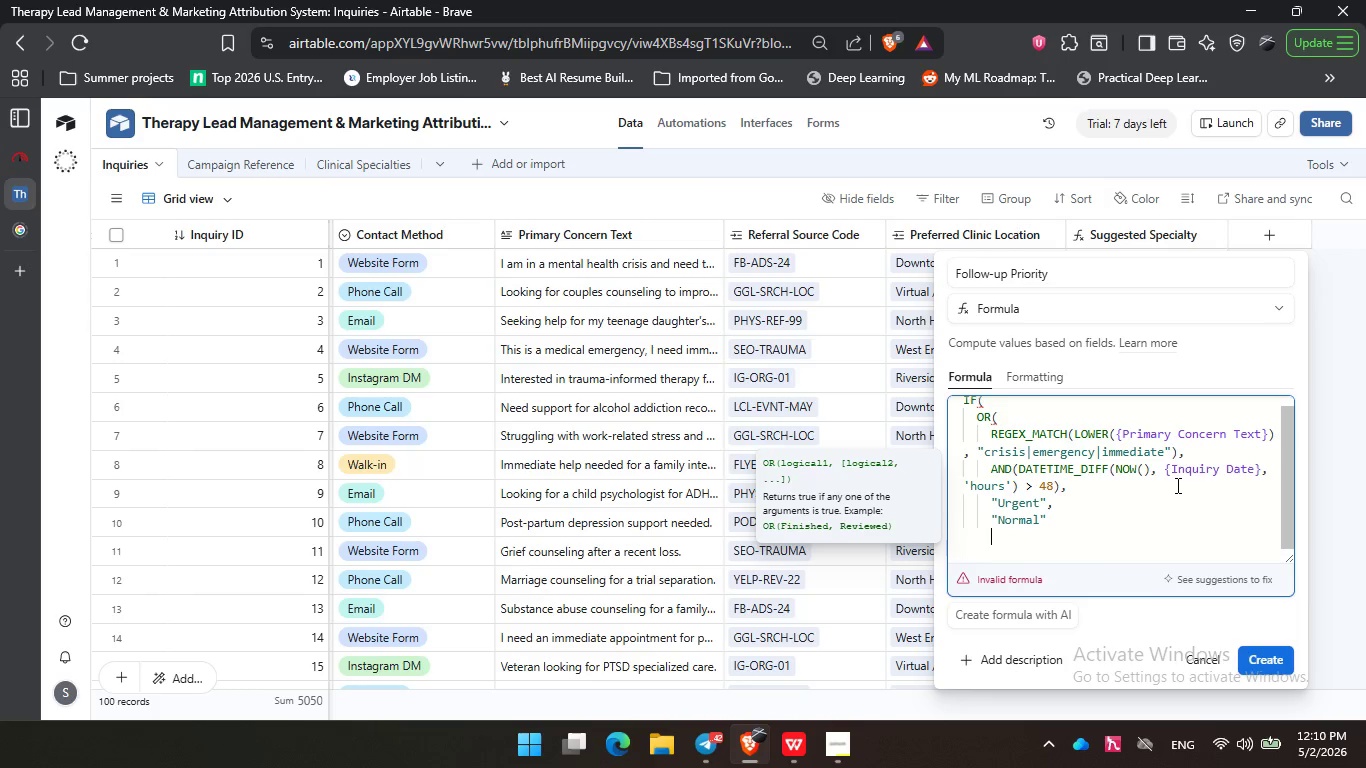 
key(Enter)
 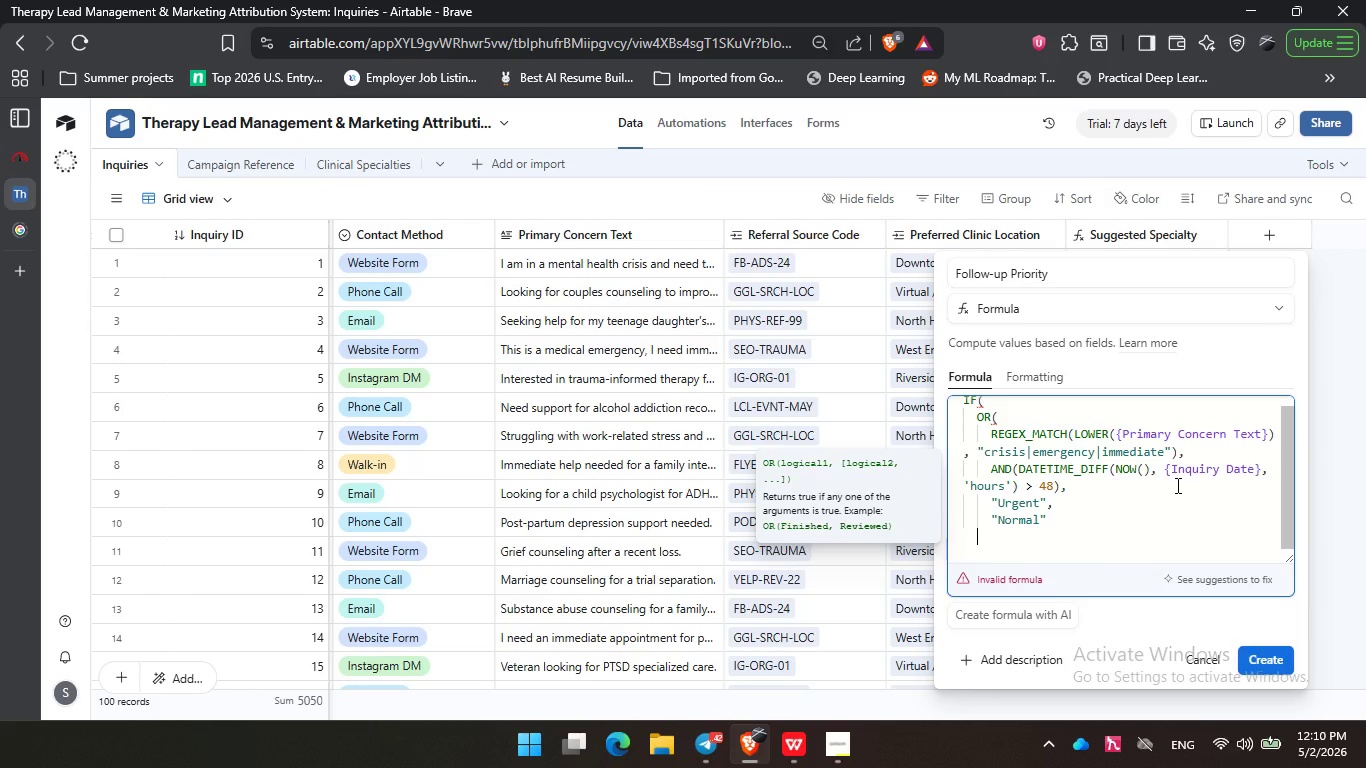 
key(Backspace)
key(Backspace)
type()))
 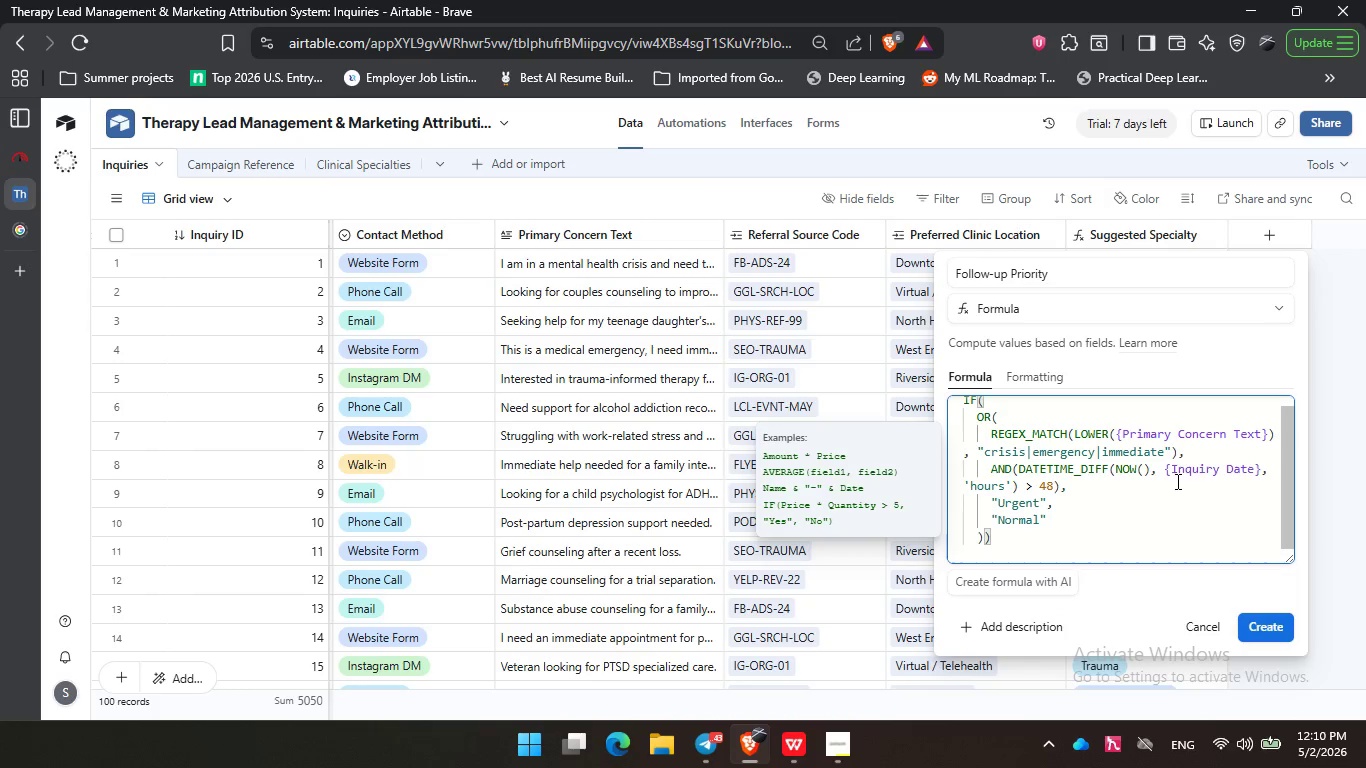 
left_click([1280, 625])
 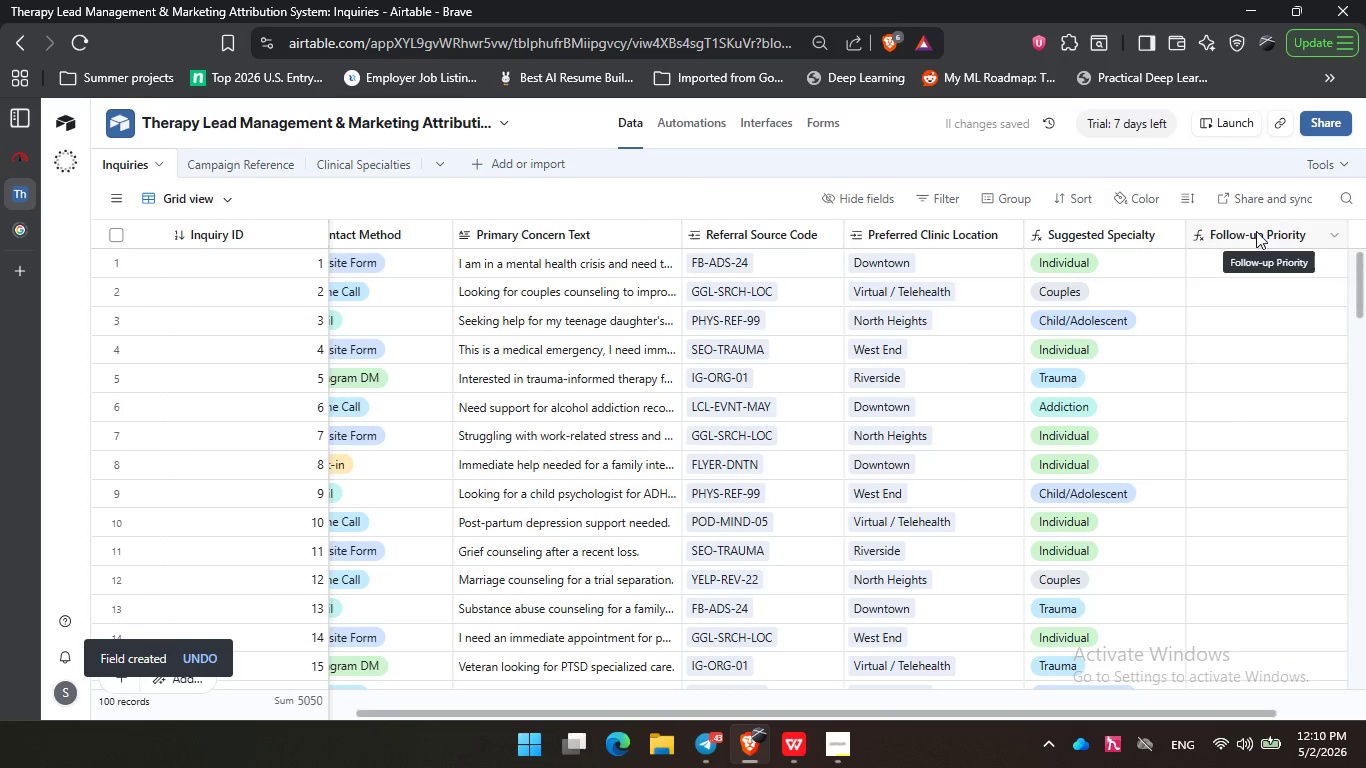 
double_click([1256, 231])
 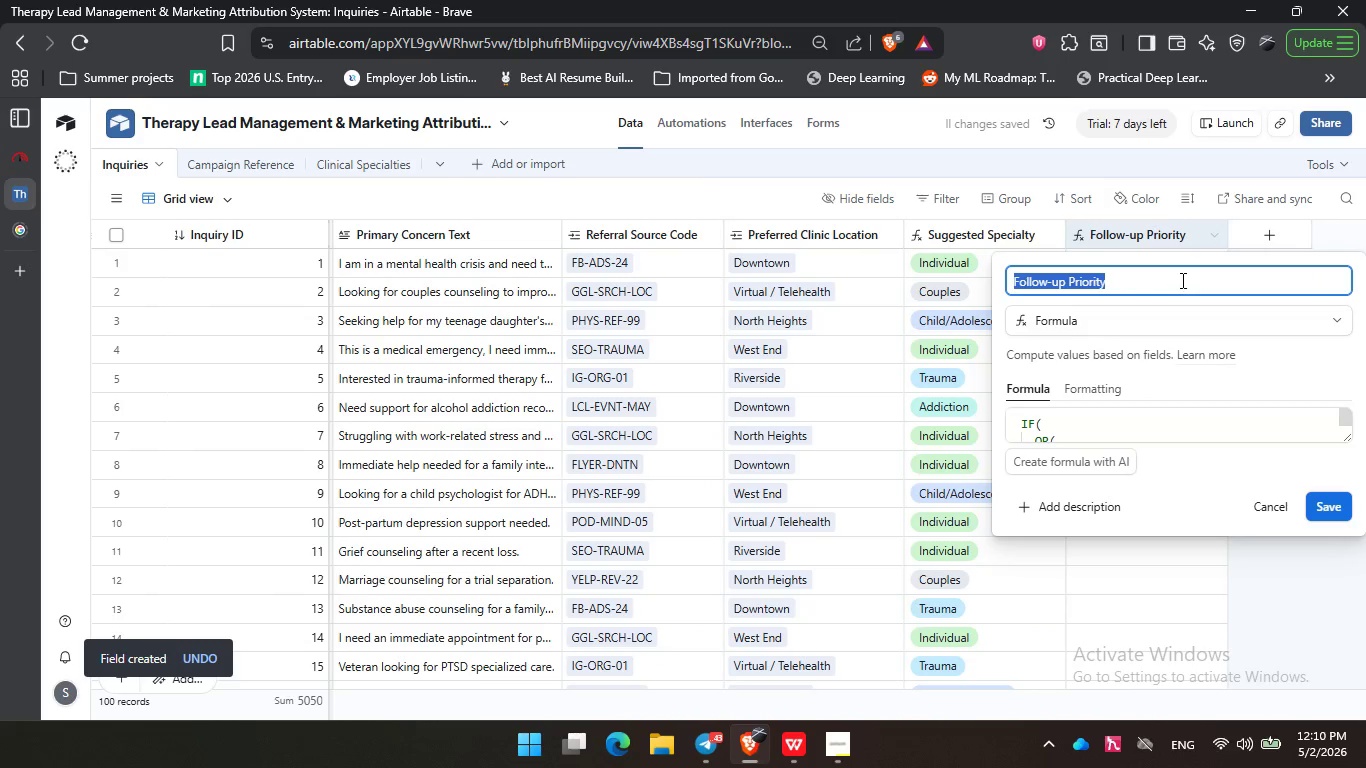 
left_click([1181, 280])
 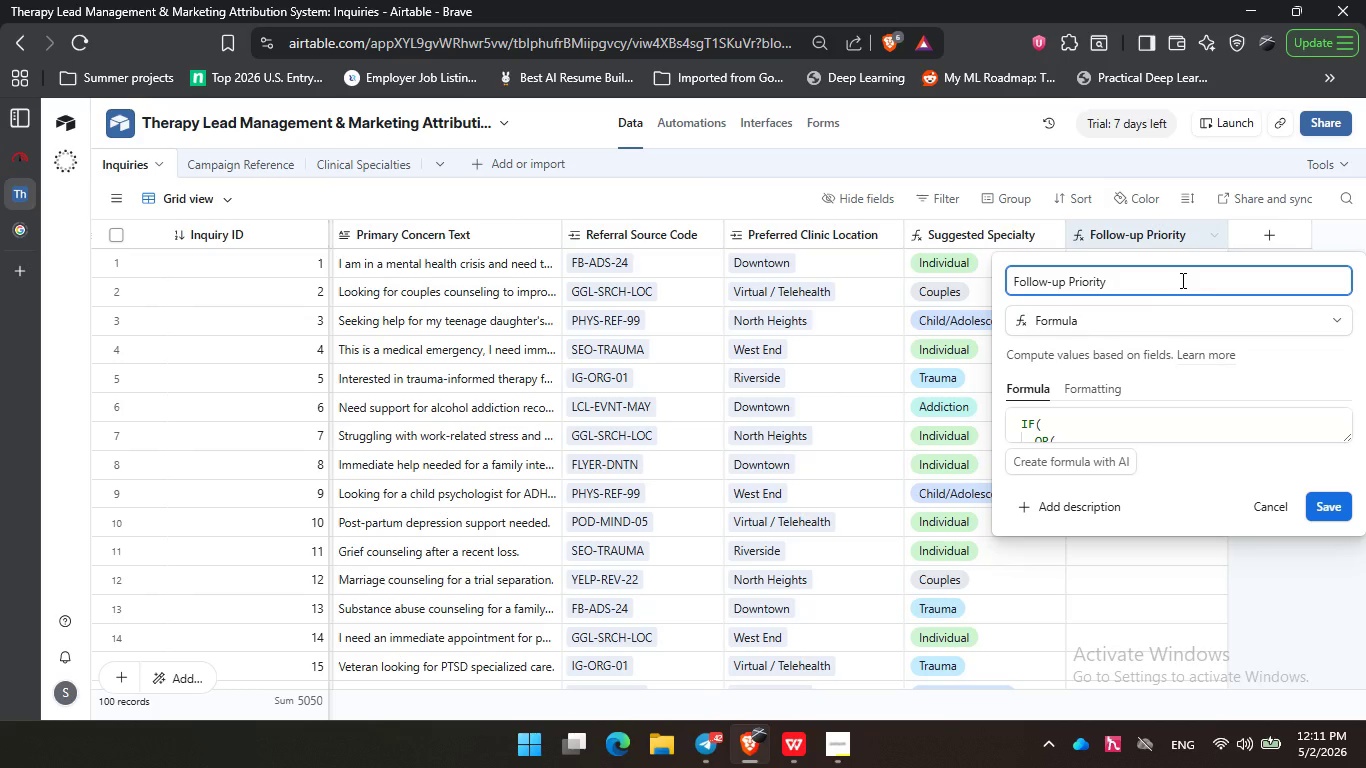 
wait(53.33)
 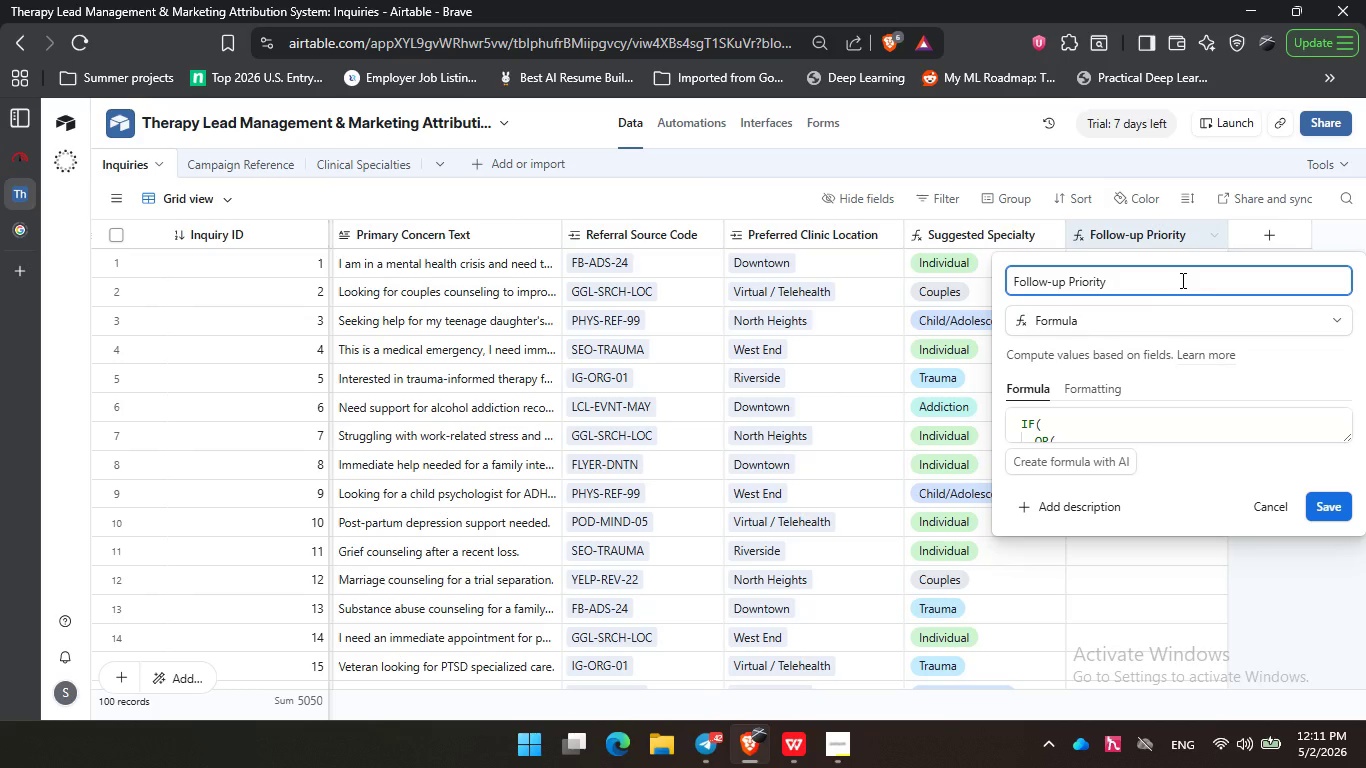 
left_click_drag(start_coordinate=[1348, 435], to_coordinate=[1351, 585])
 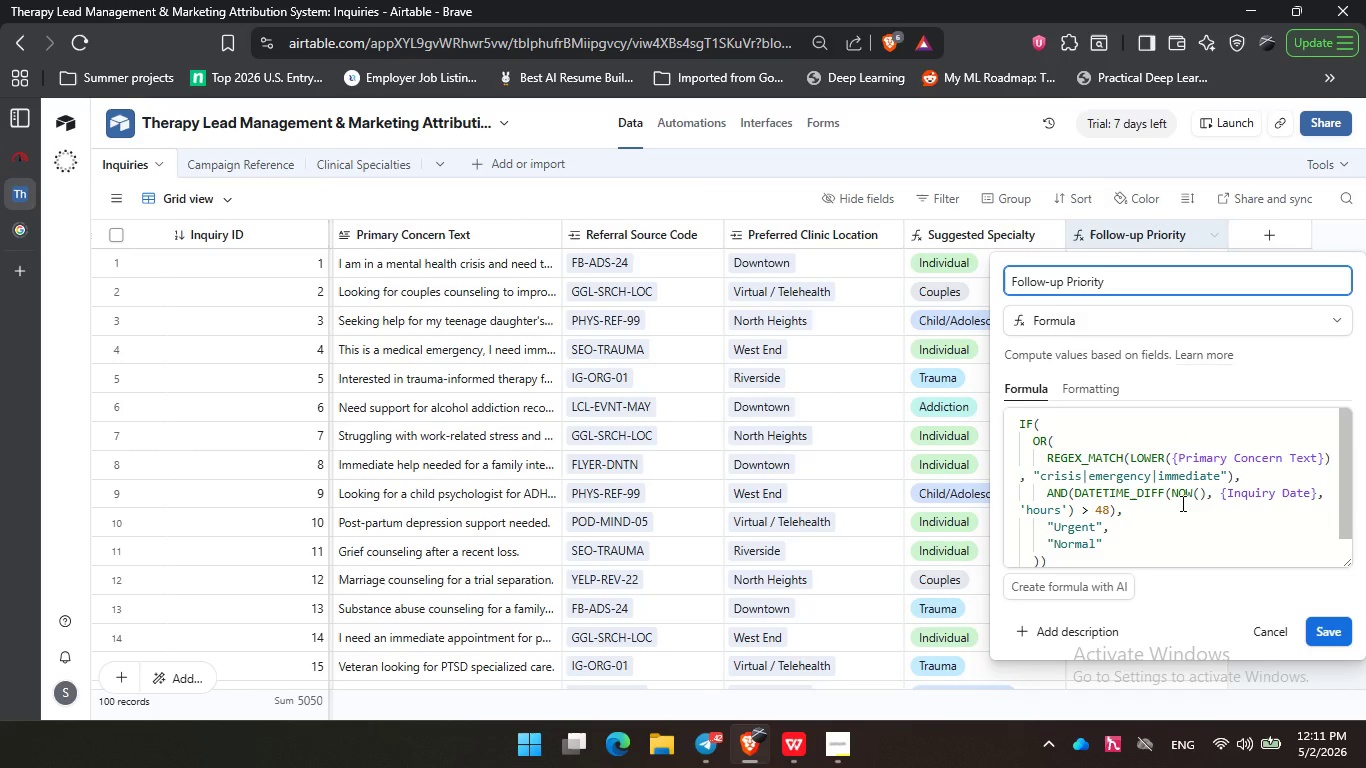 
double_click([1184, 496])
 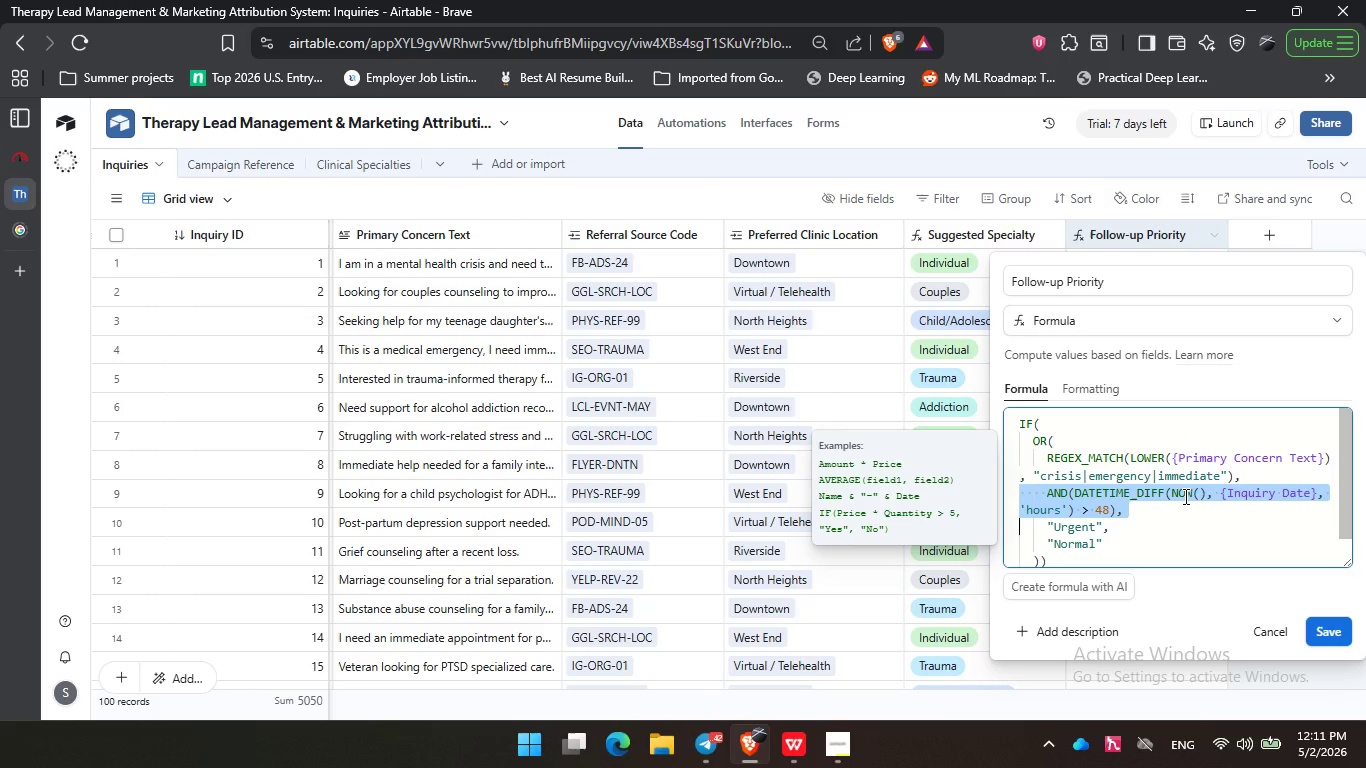 
triple_click([1184, 496])
 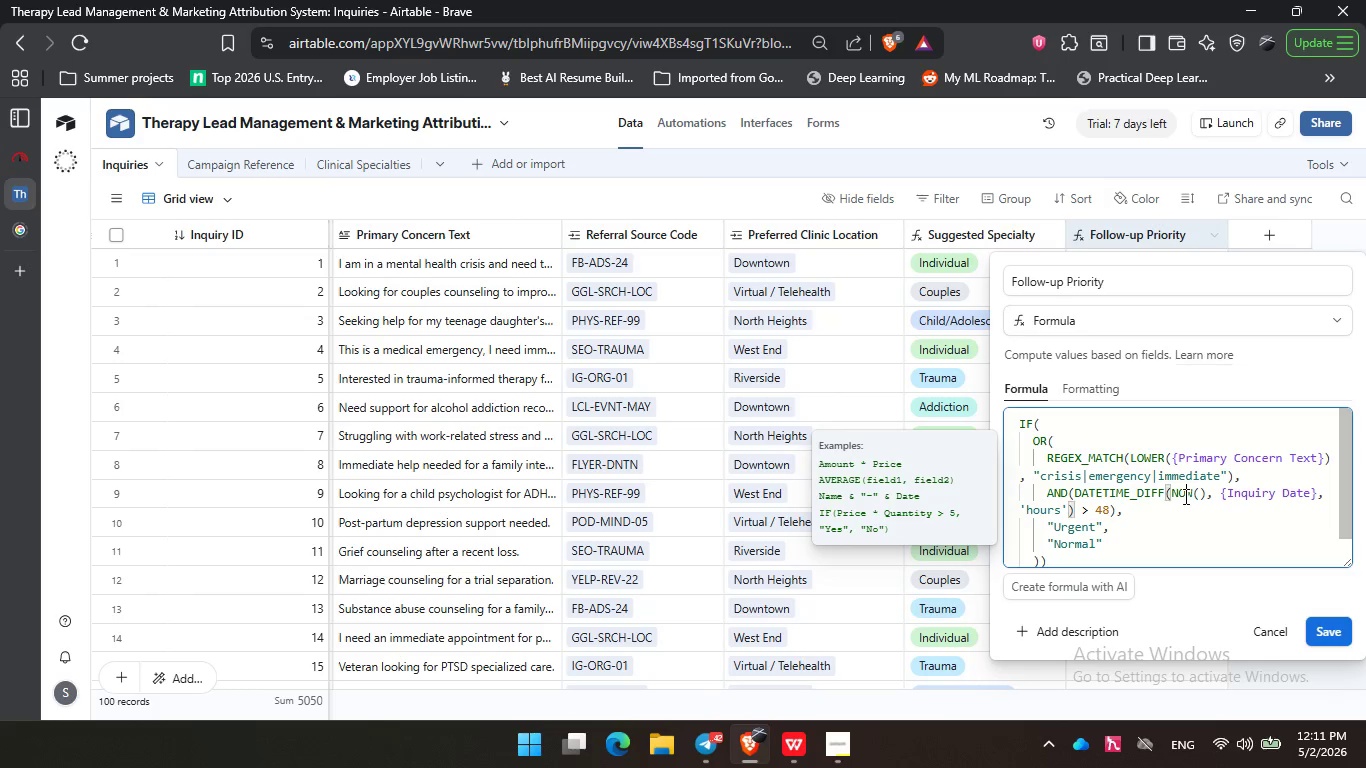 
double_click([1184, 496])
 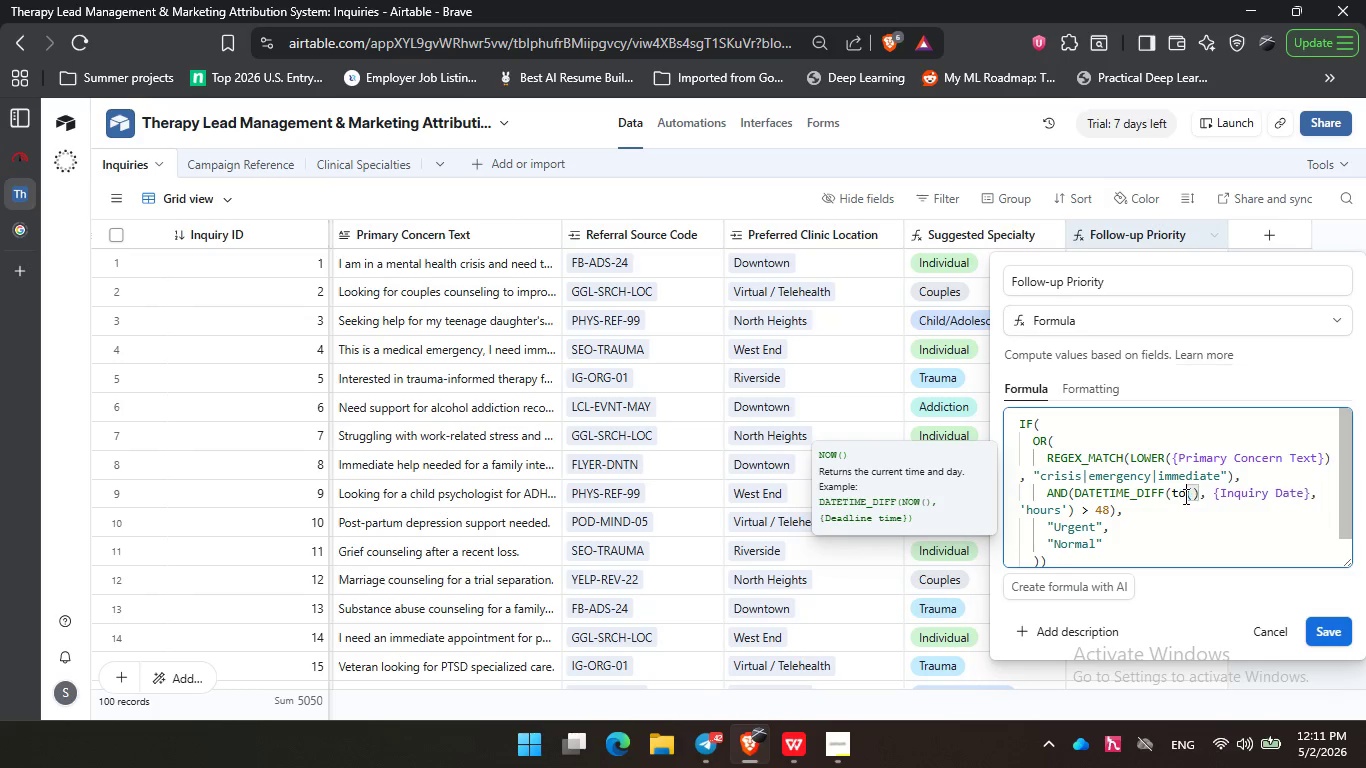 
type(to)
 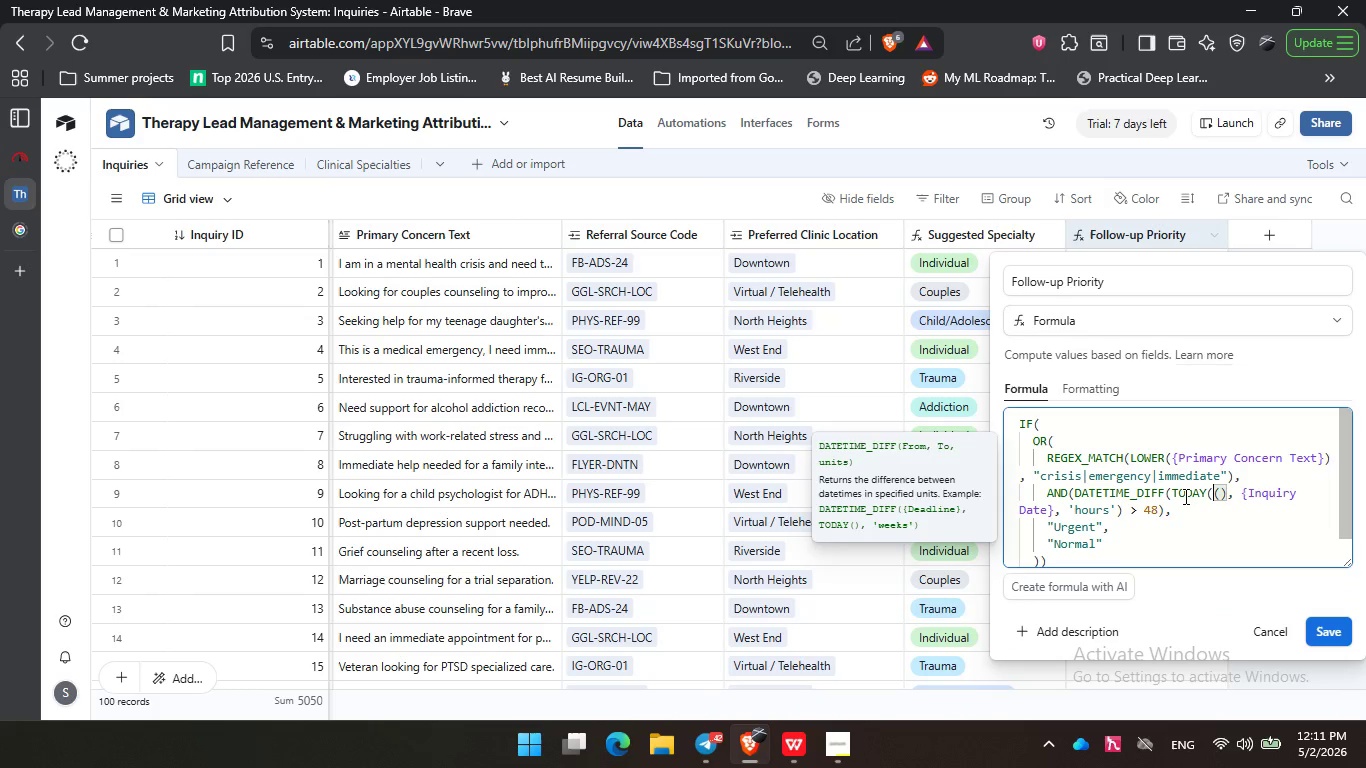 
key(Enter)
 